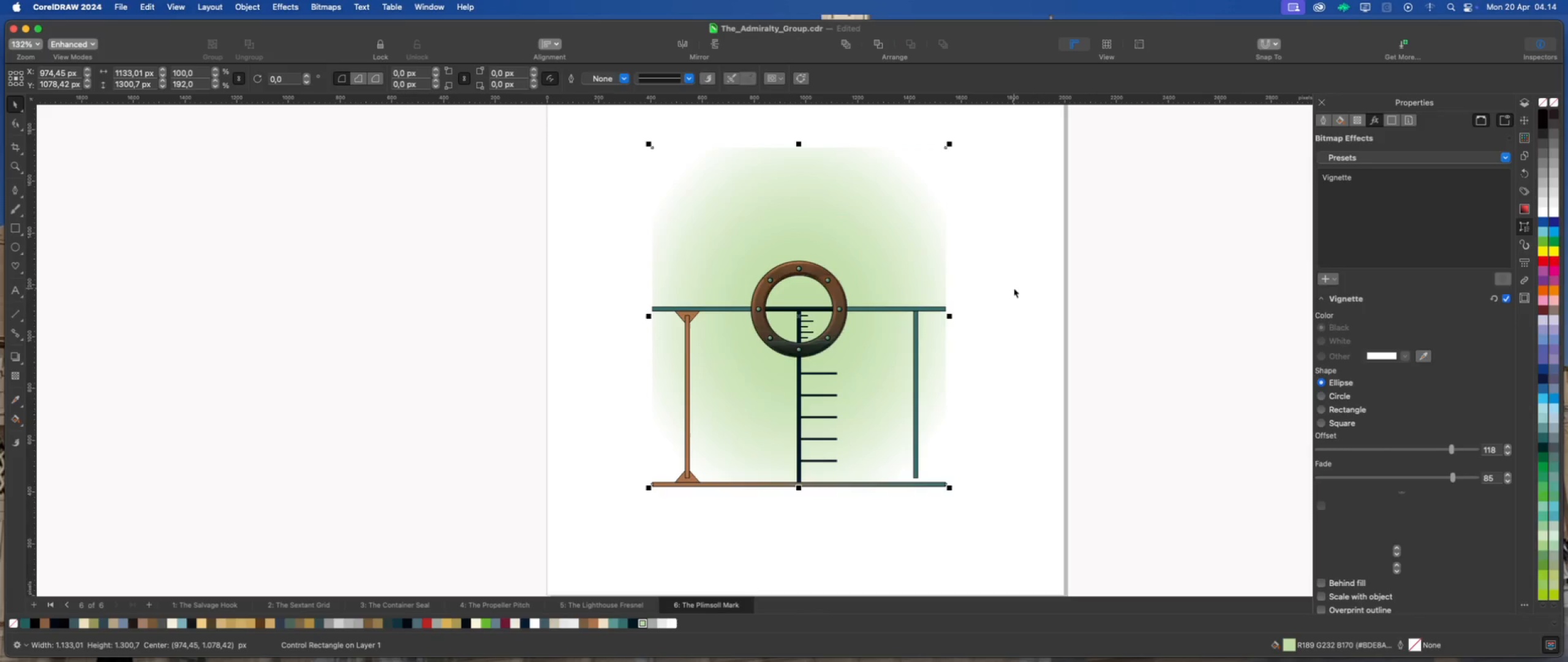 
wait(8.32)
 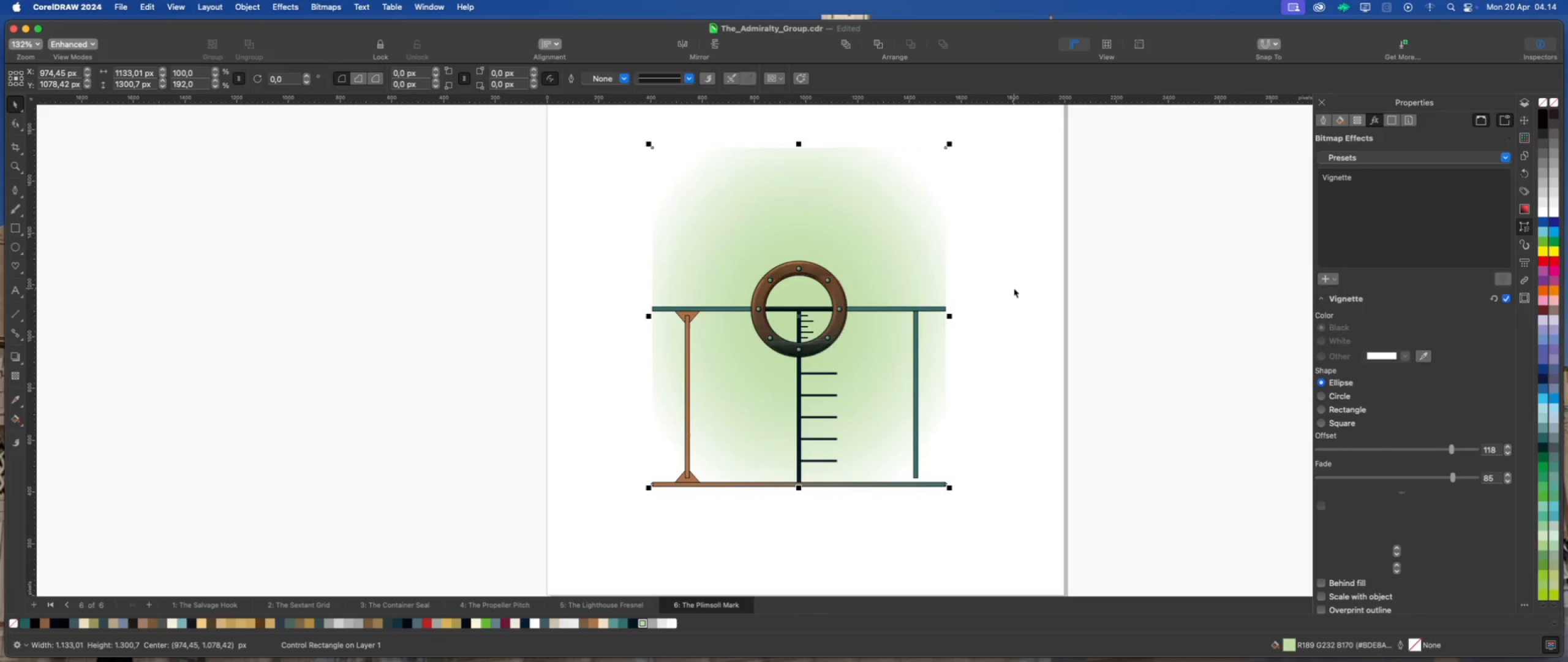 
left_click_drag(start_coordinate=[949, 158], to_coordinate=[1153, 155])
 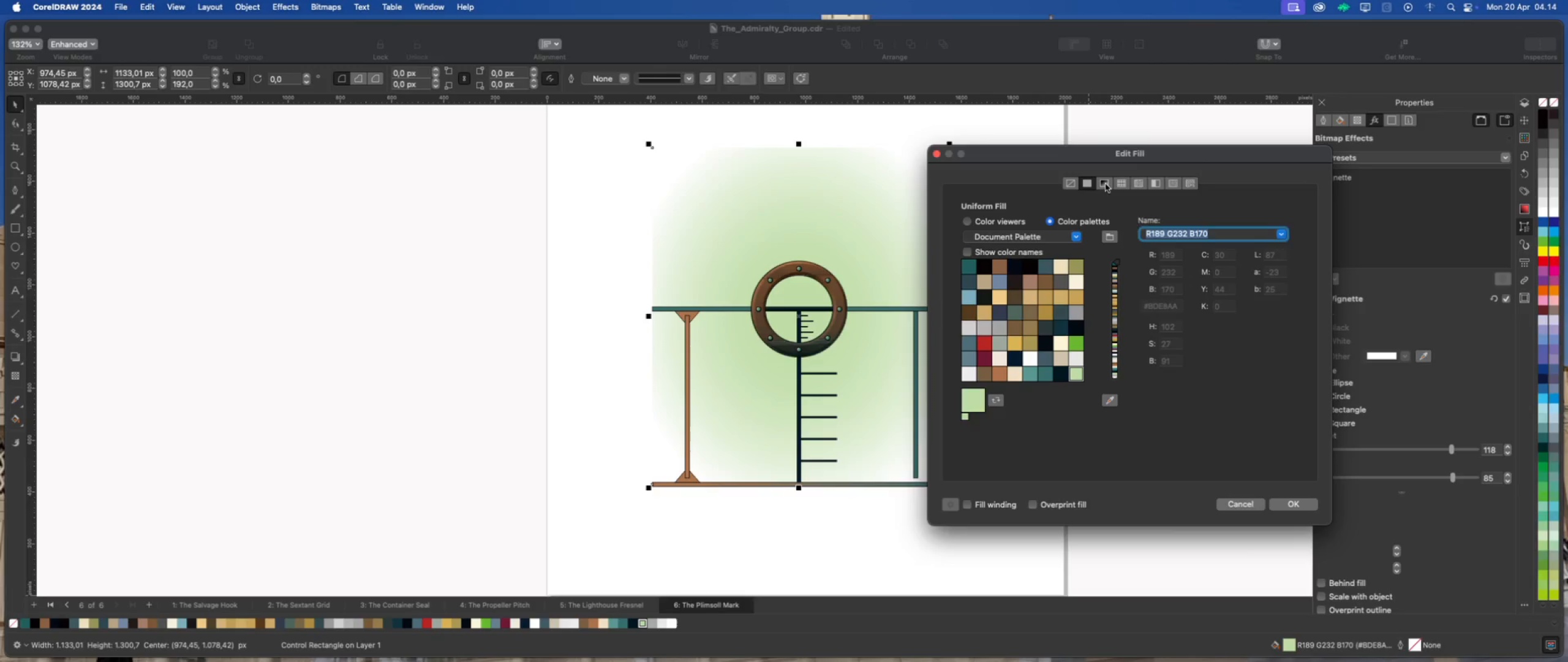 
left_click([1106, 184])
 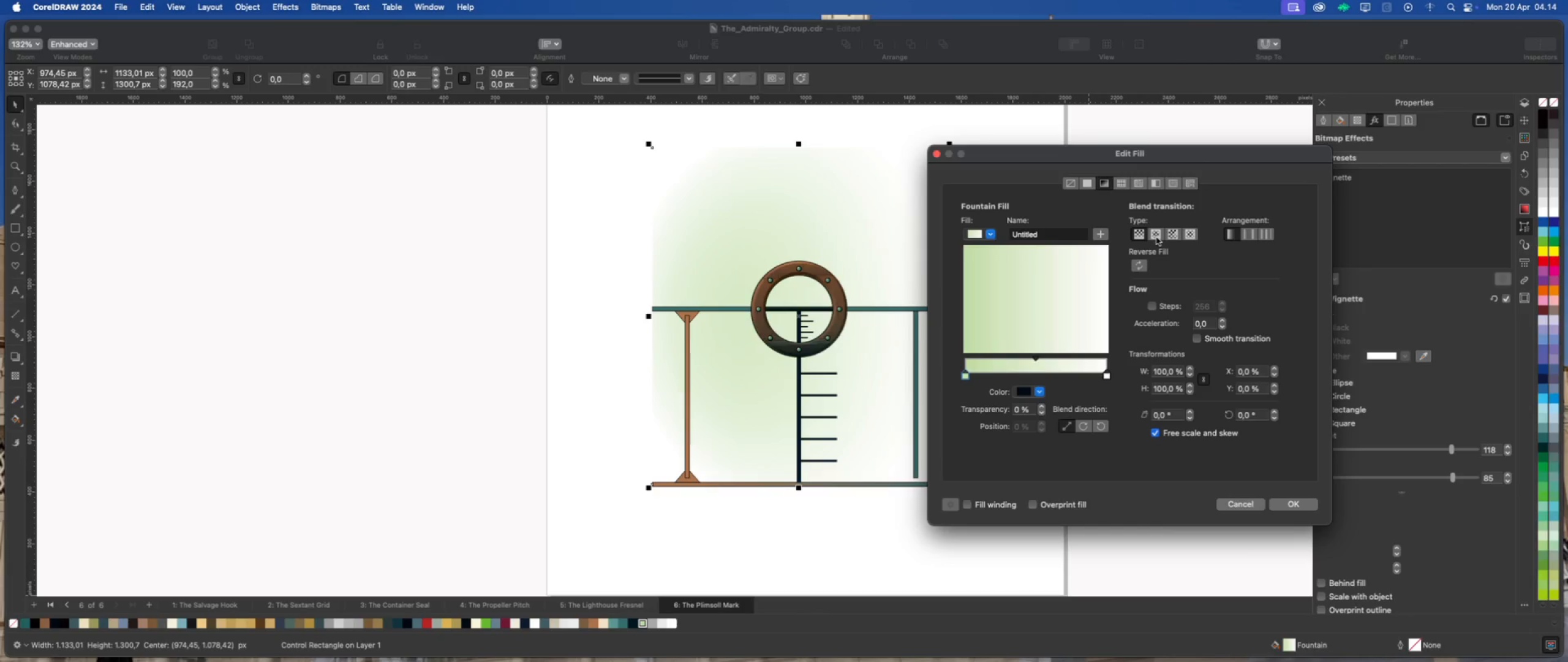 
left_click([1106, 373])
 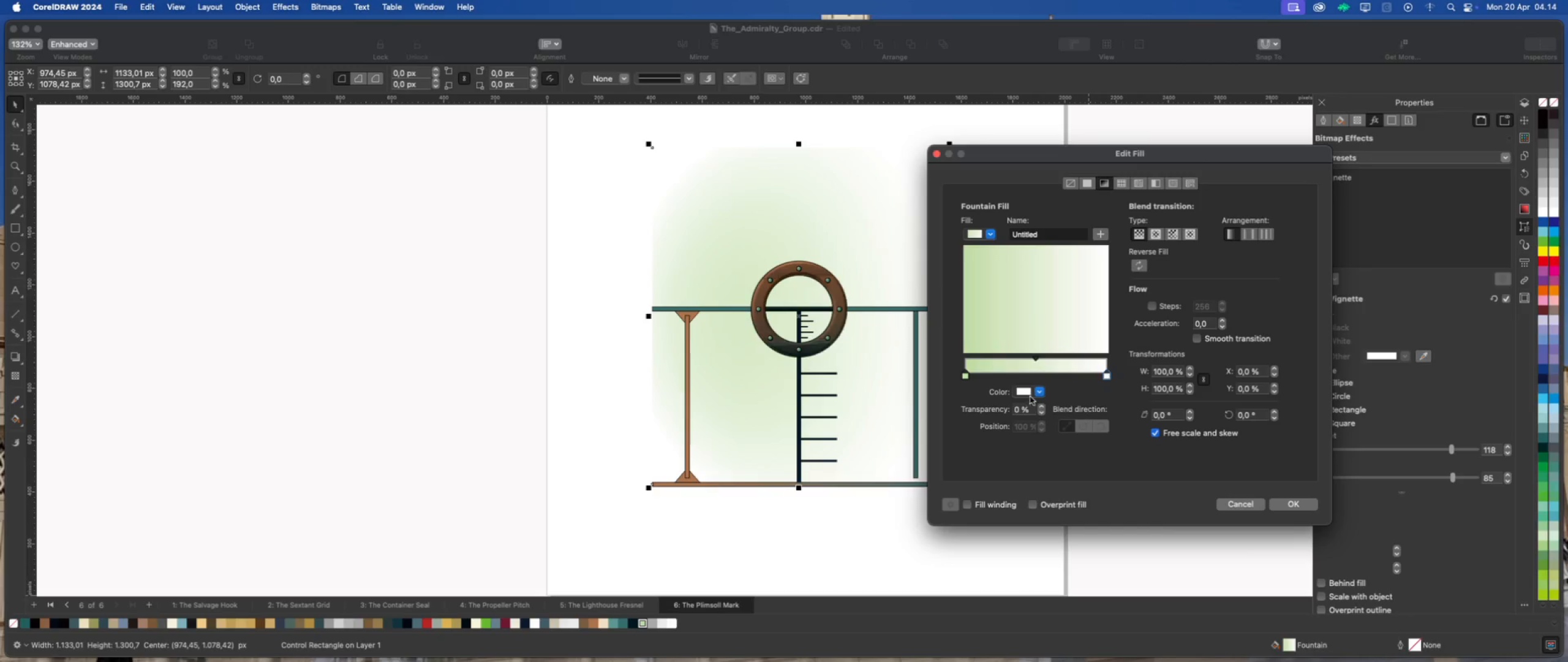 
left_click([1028, 394])
 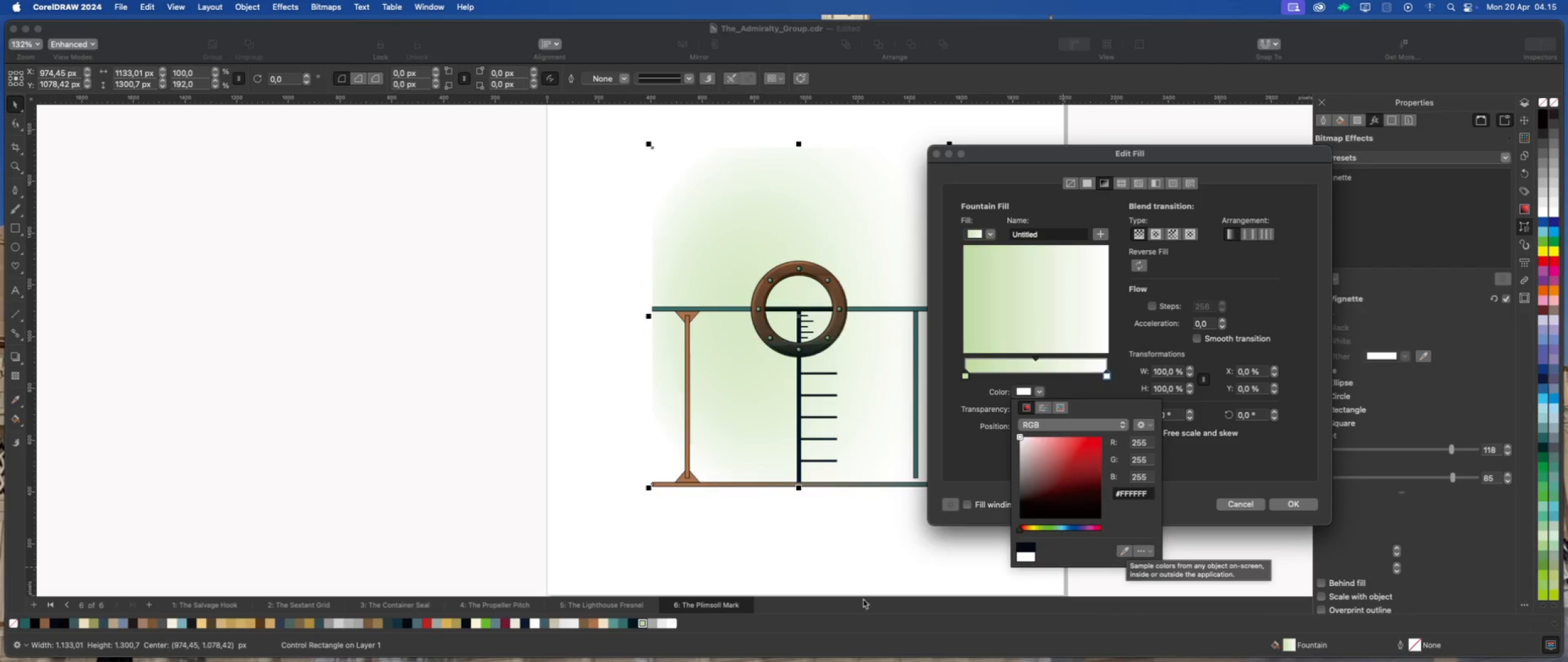 
wait(8.98)
 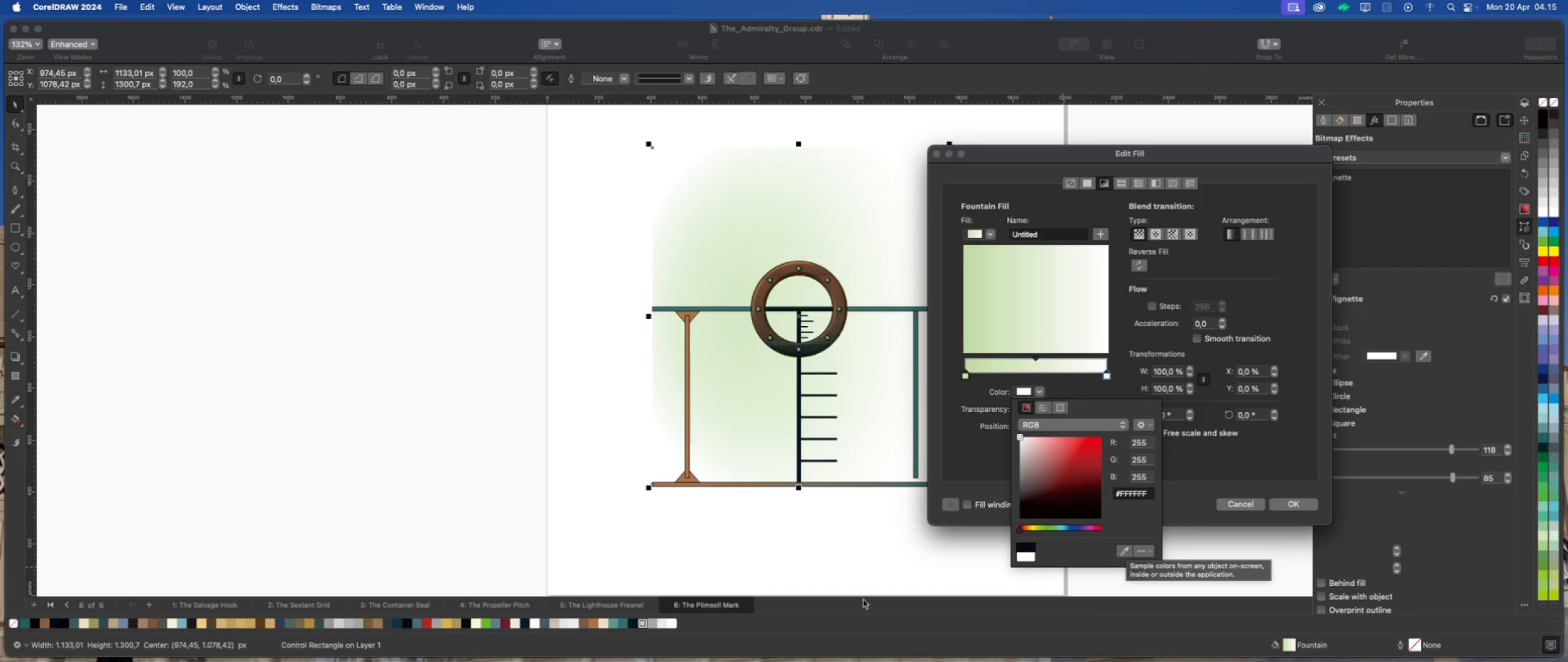 
left_click([1063, 406])
 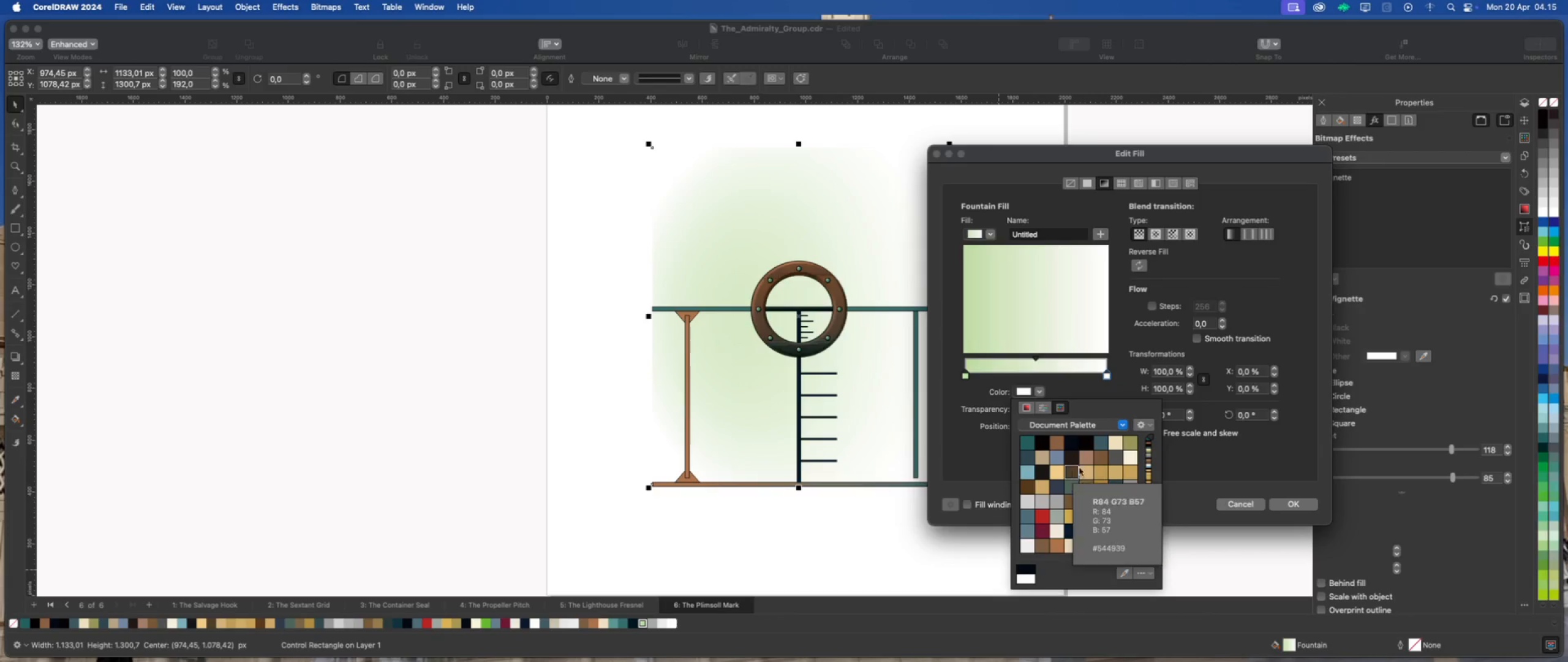 
left_click([1115, 446])
 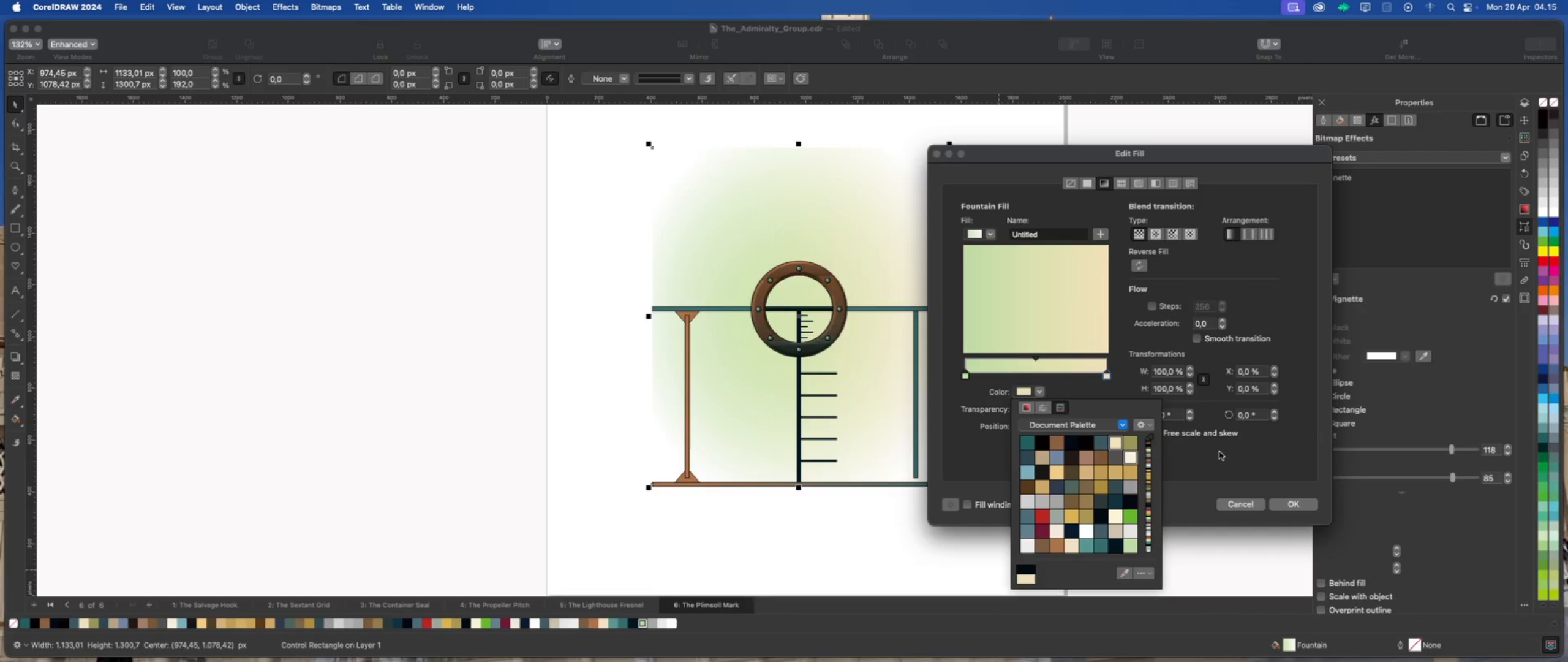 
wait(9.6)
 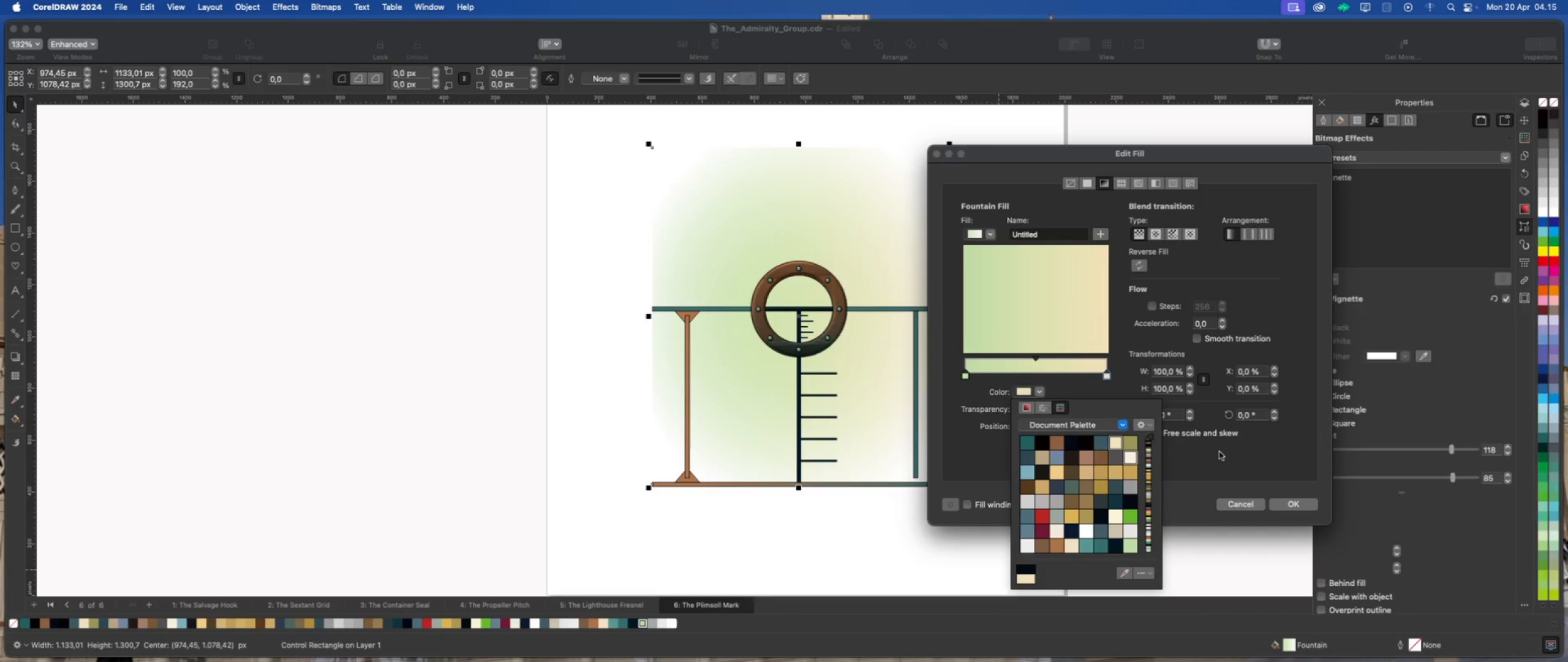 
left_click([1159, 233])
 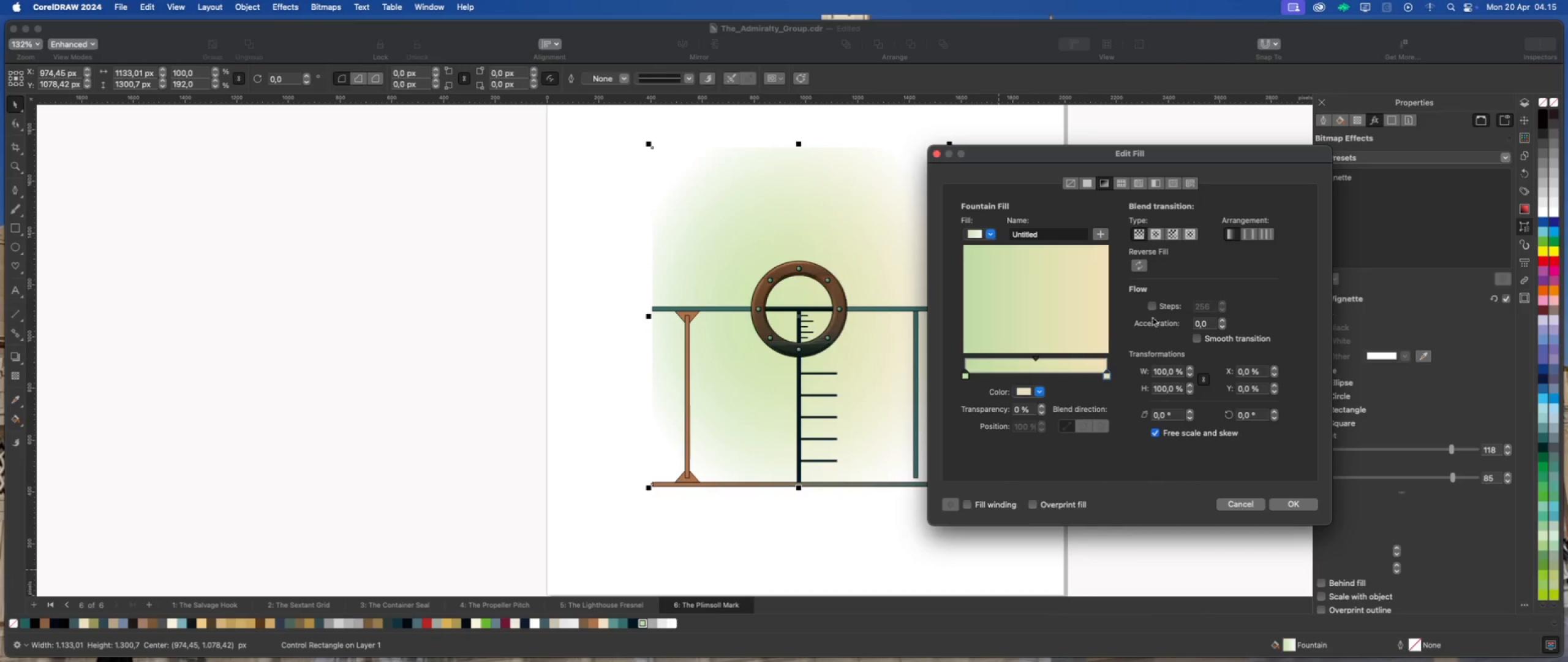 
left_click([1158, 236])
 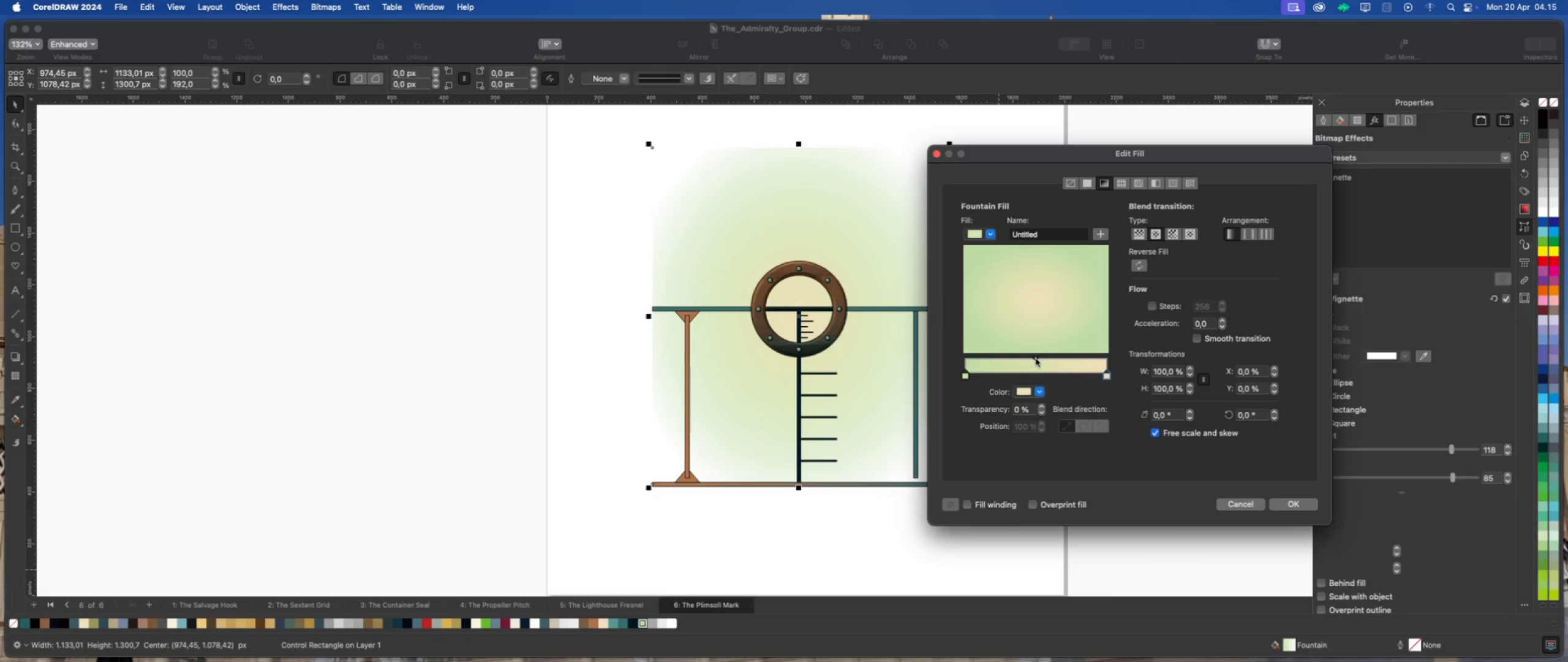 
wait(5.74)
 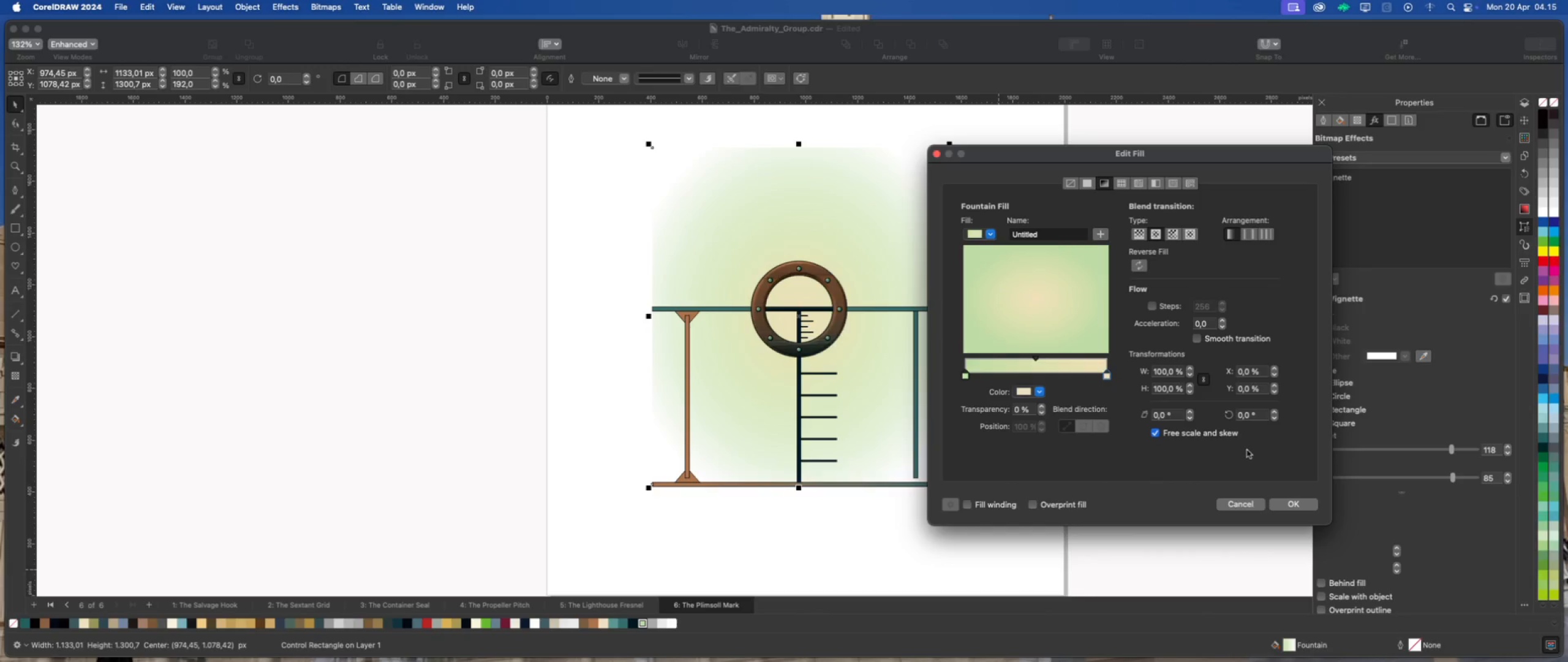 
double_click([1042, 376])
 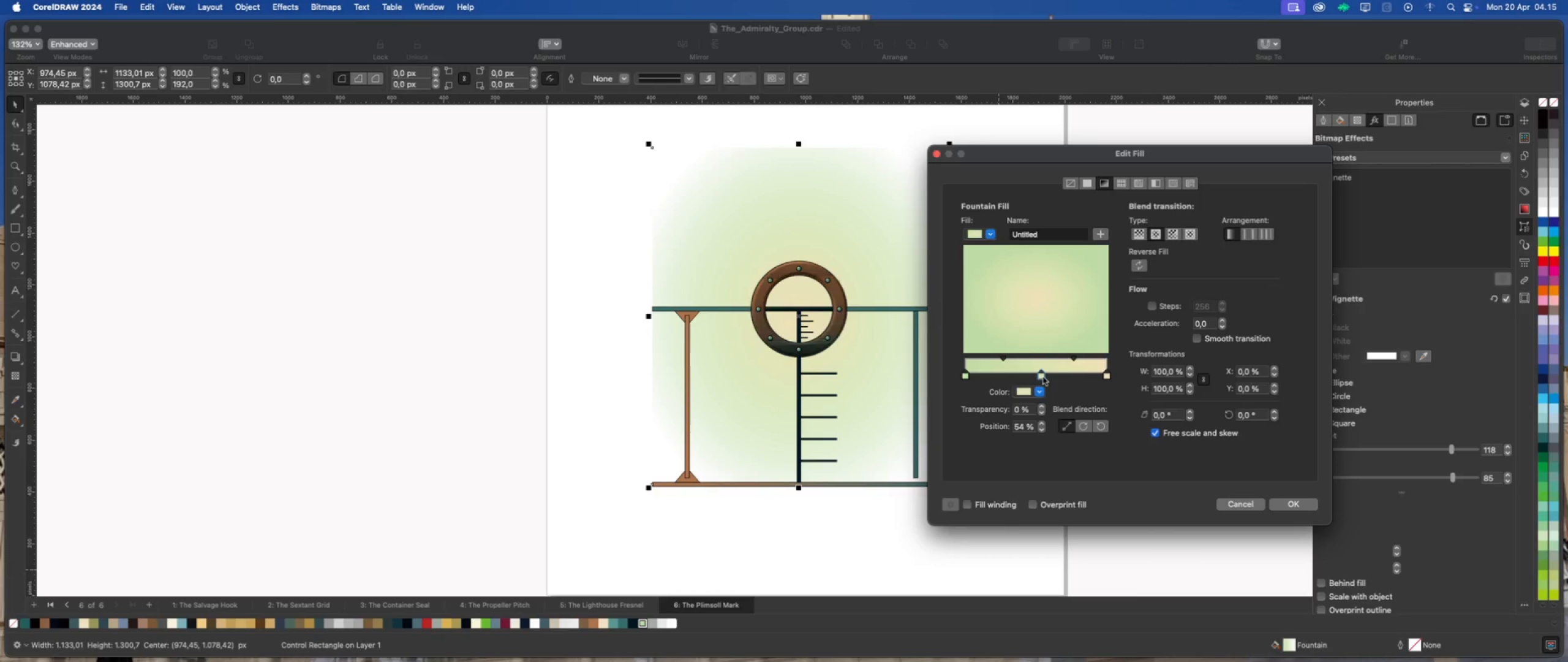 
left_click([1043, 377])
 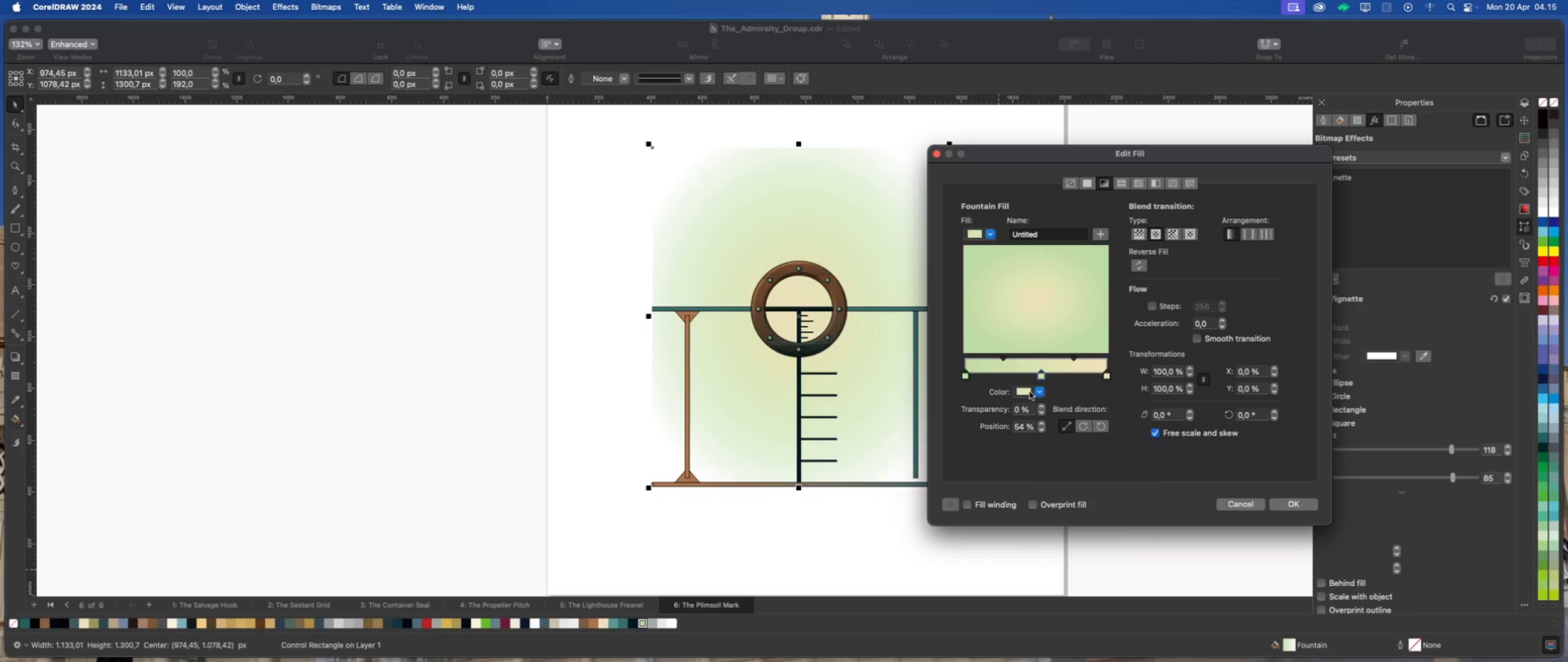 
left_click([1030, 392])
 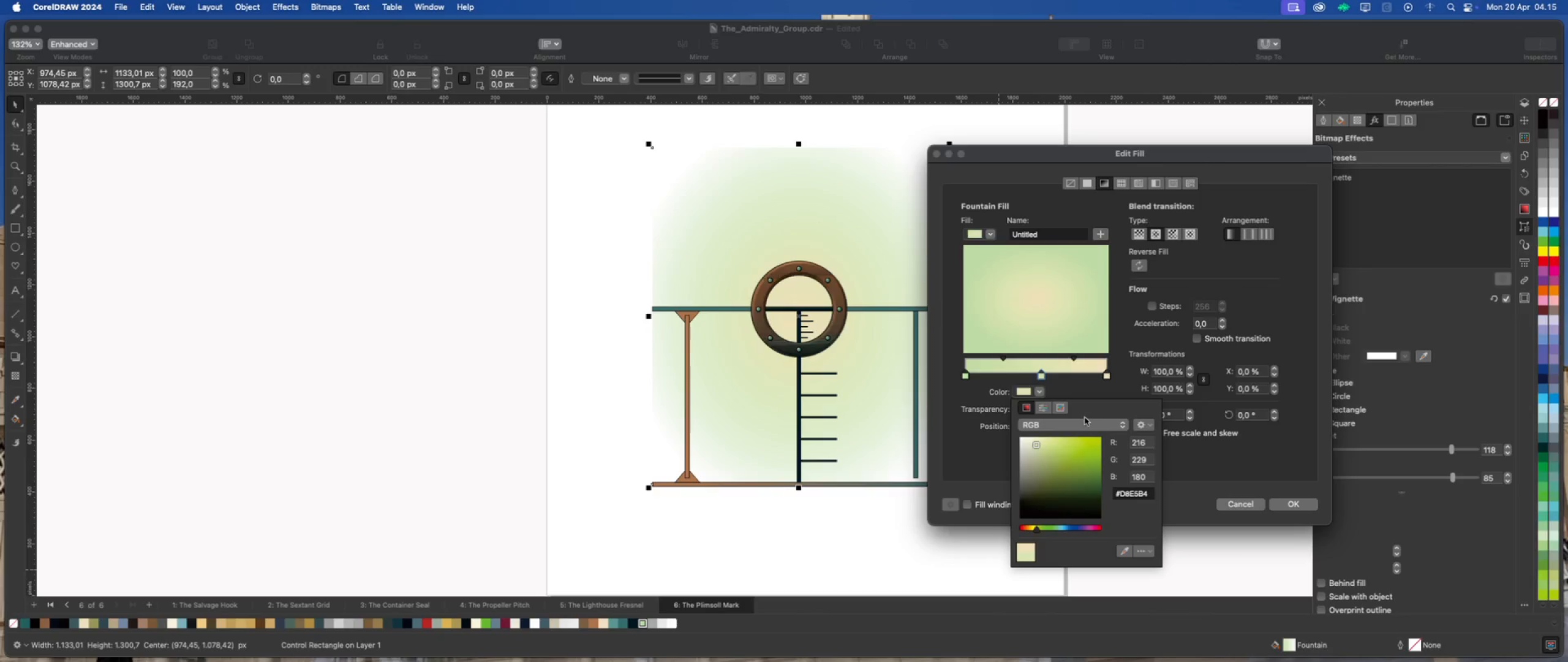 
left_click([1061, 408])
 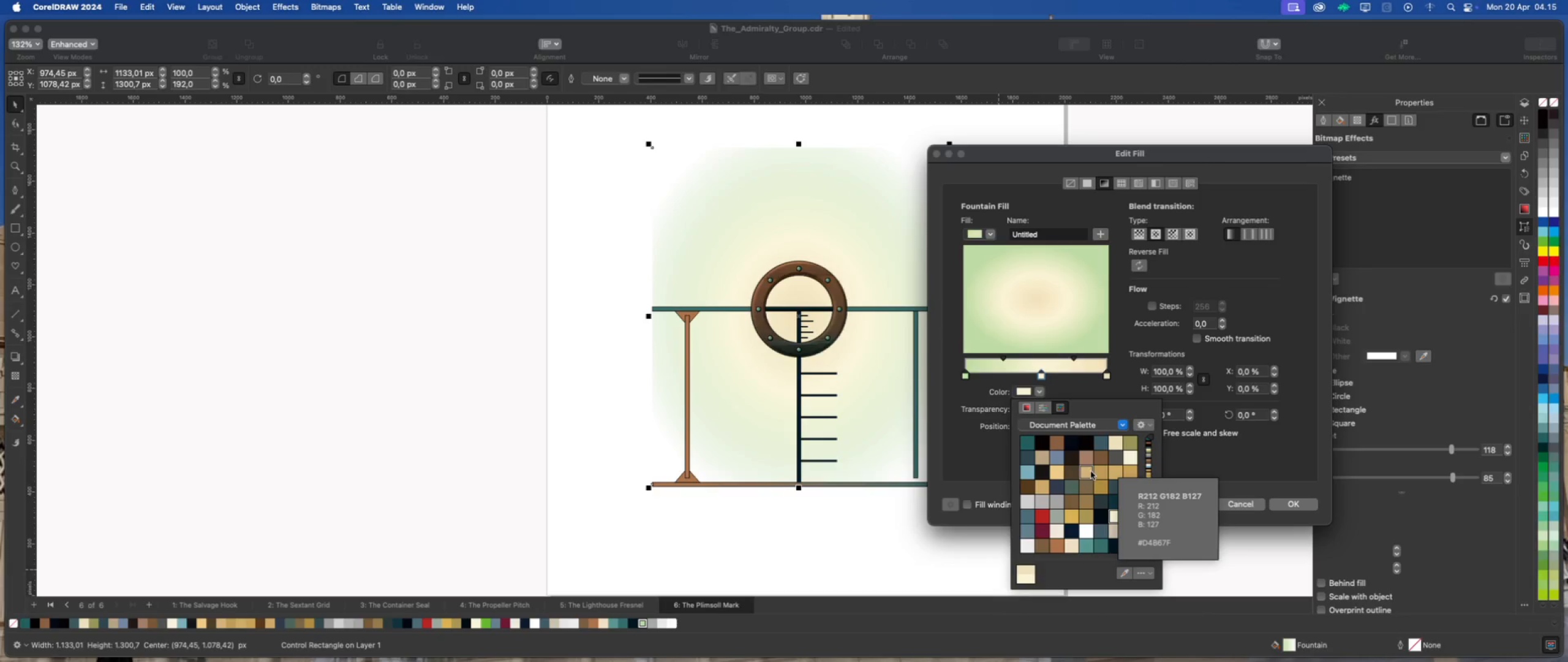 
left_click([1061, 473])
 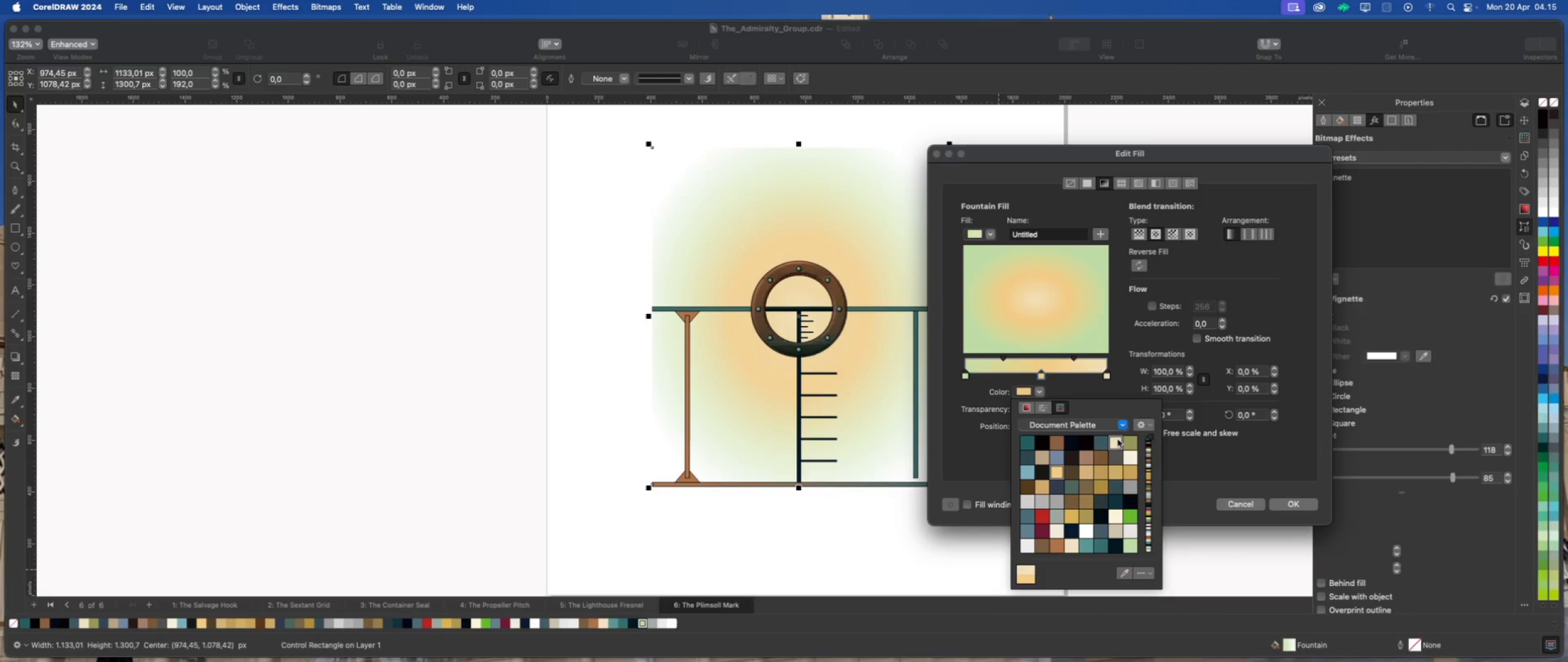 
left_click([1116, 443])
 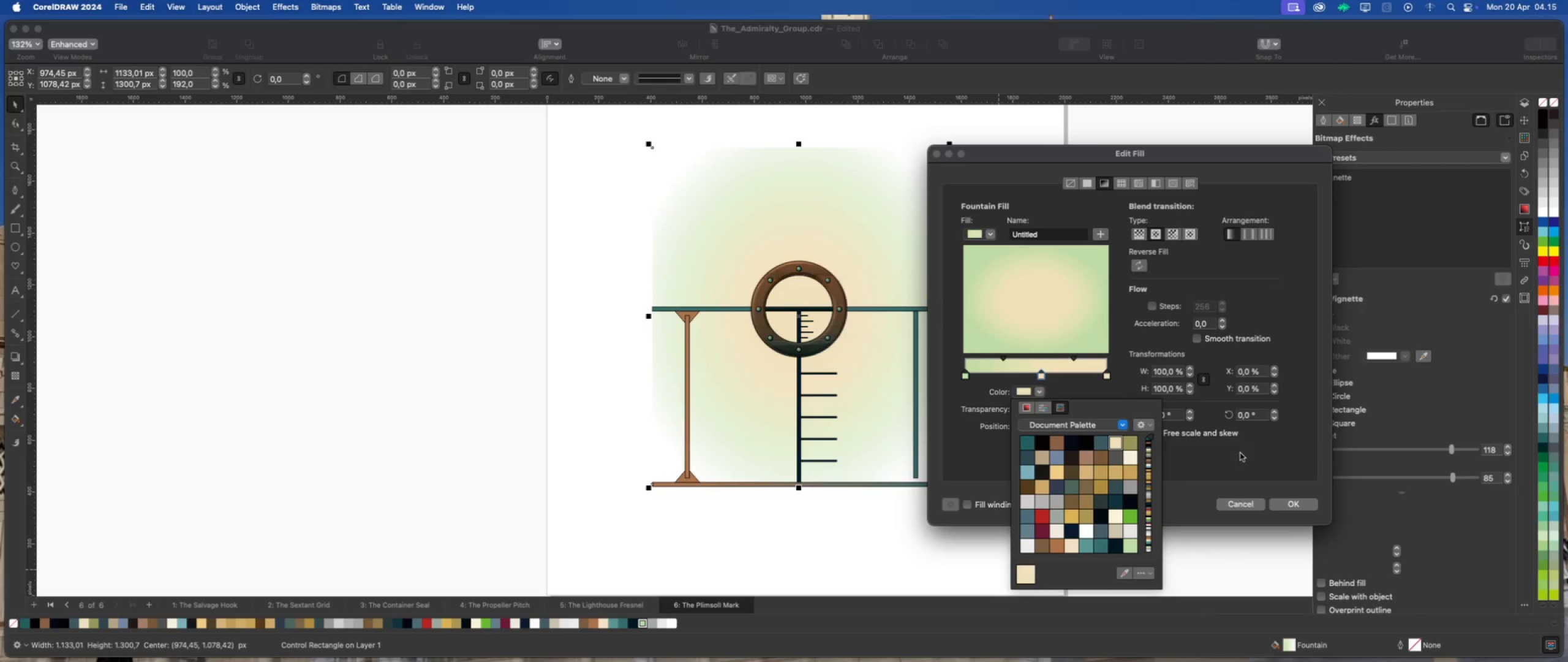 
left_click([1285, 460])
 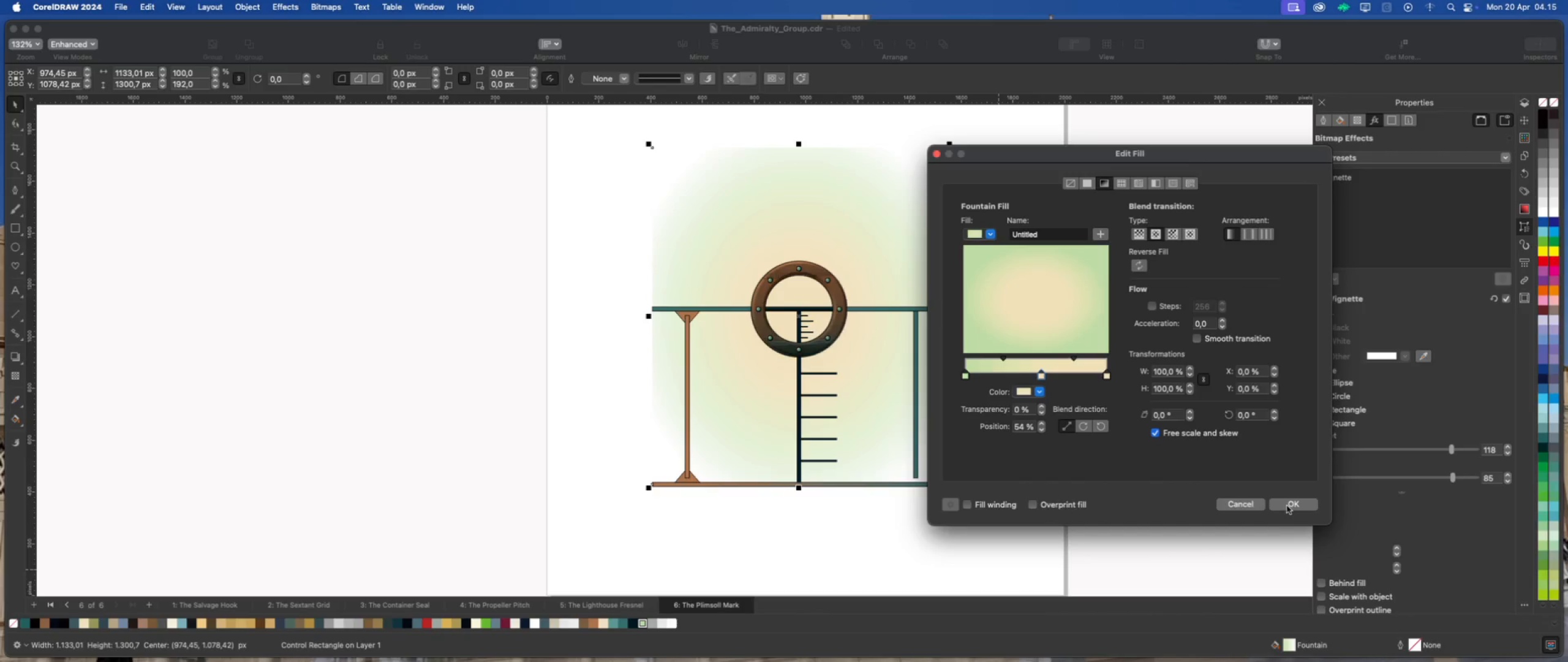 
left_click([1287, 506])
 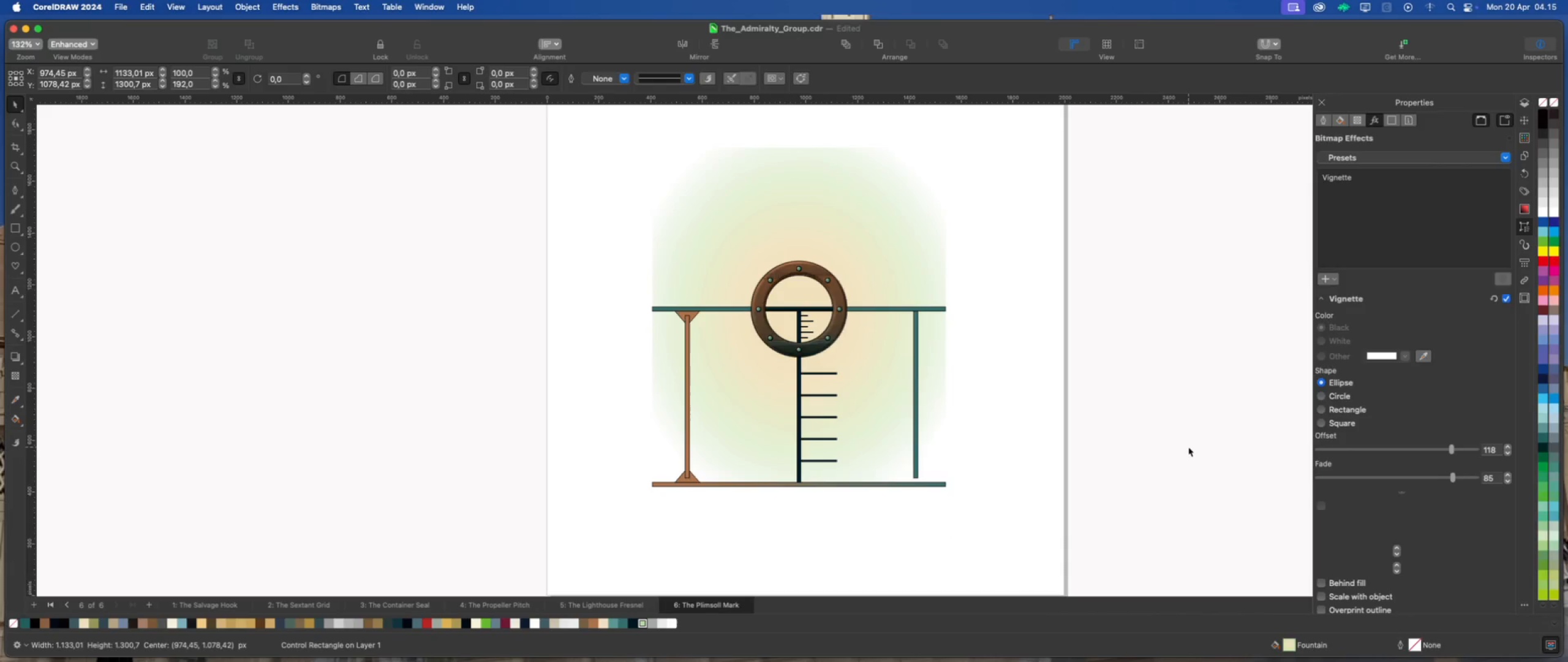 
left_click([1144, 374])
 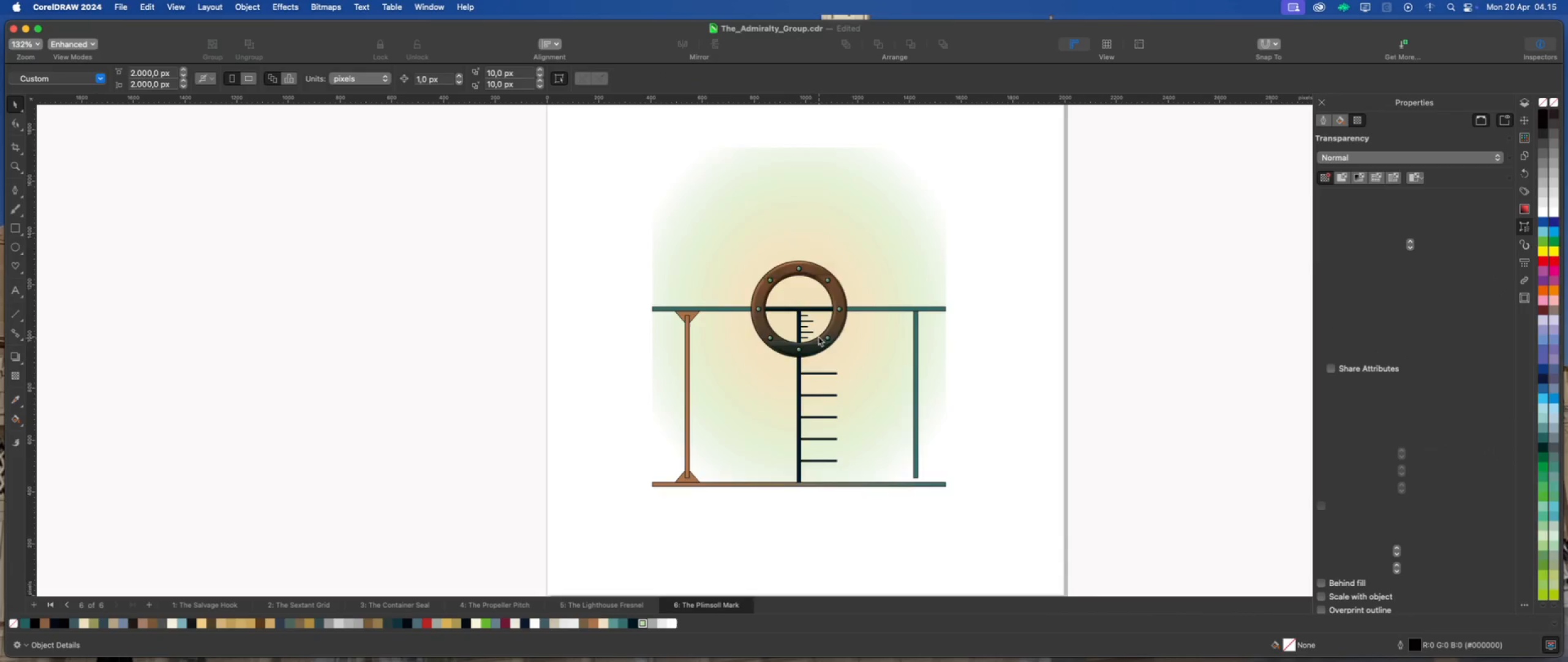 
scroll: coordinate [807, 326], scroll_direction: up, amount: 1.0
 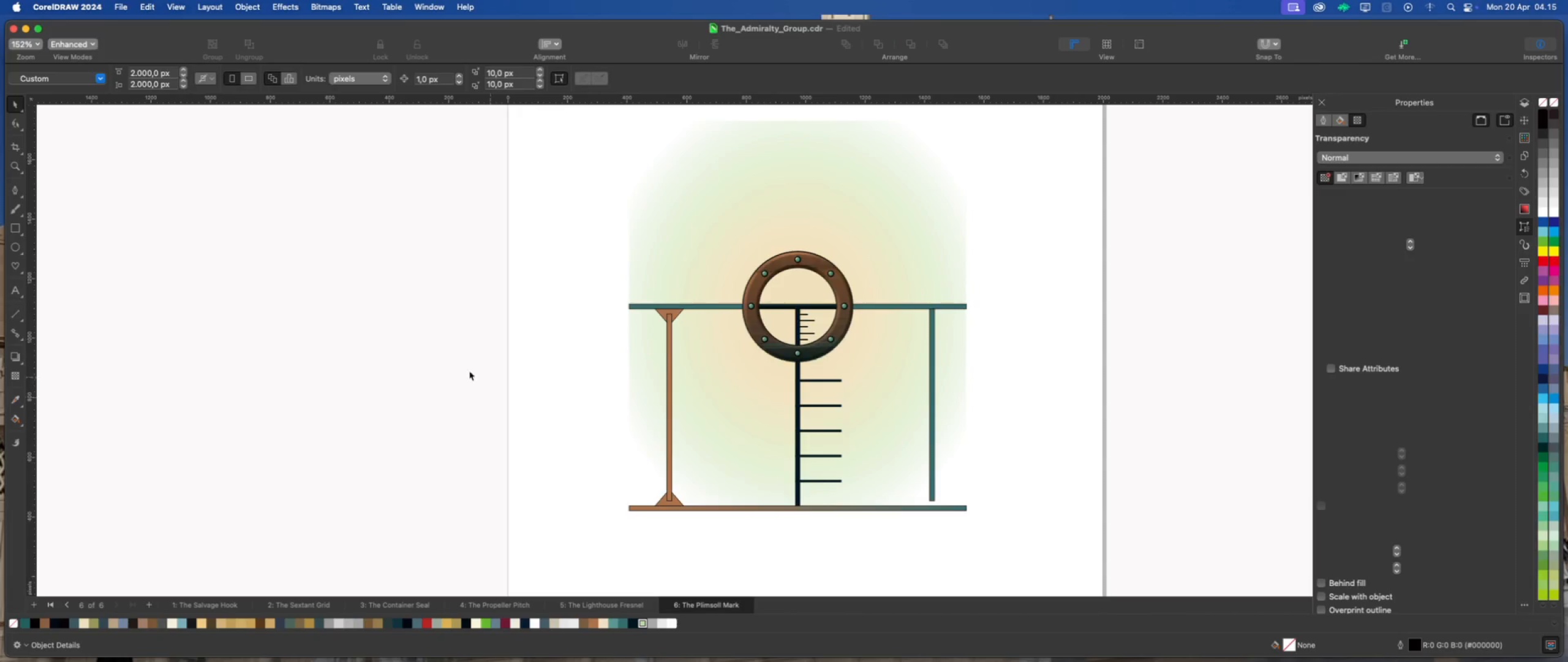 
wait(5.44)
 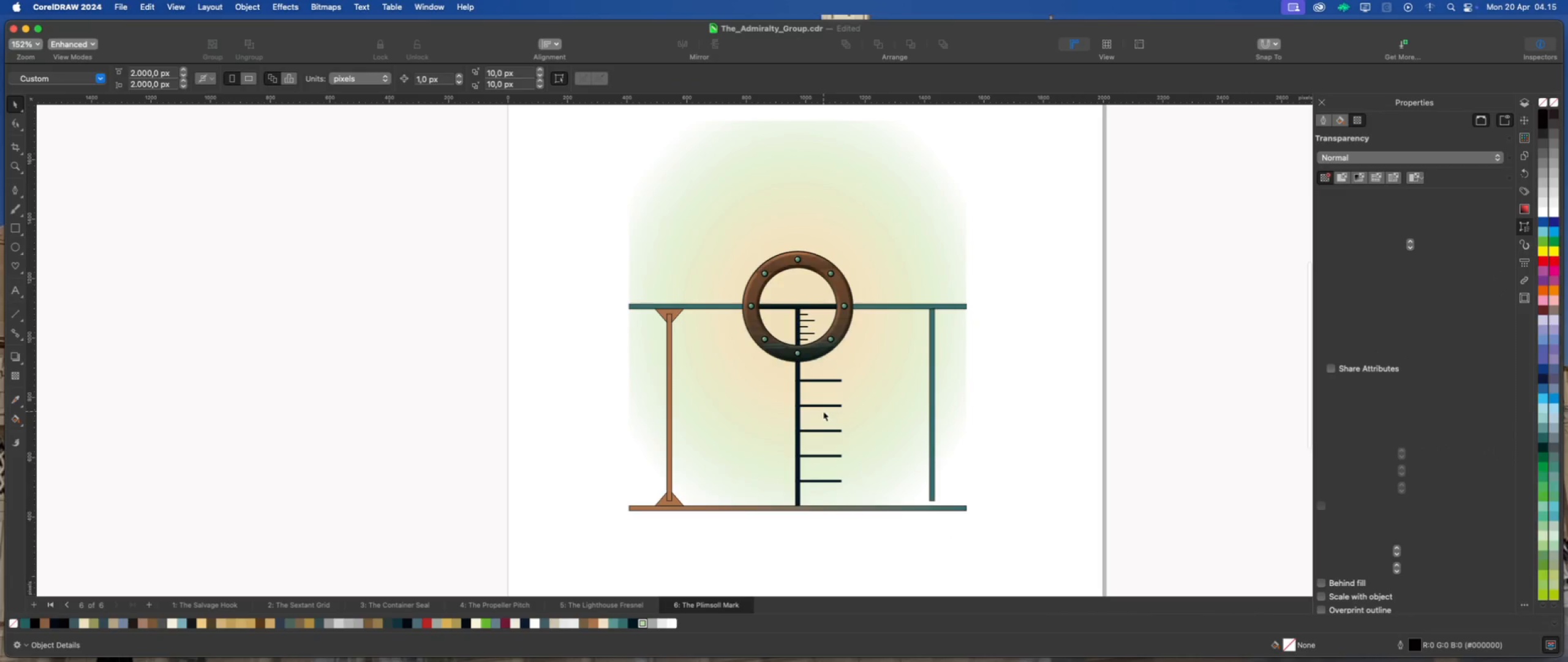 
left_click([18, 230])
 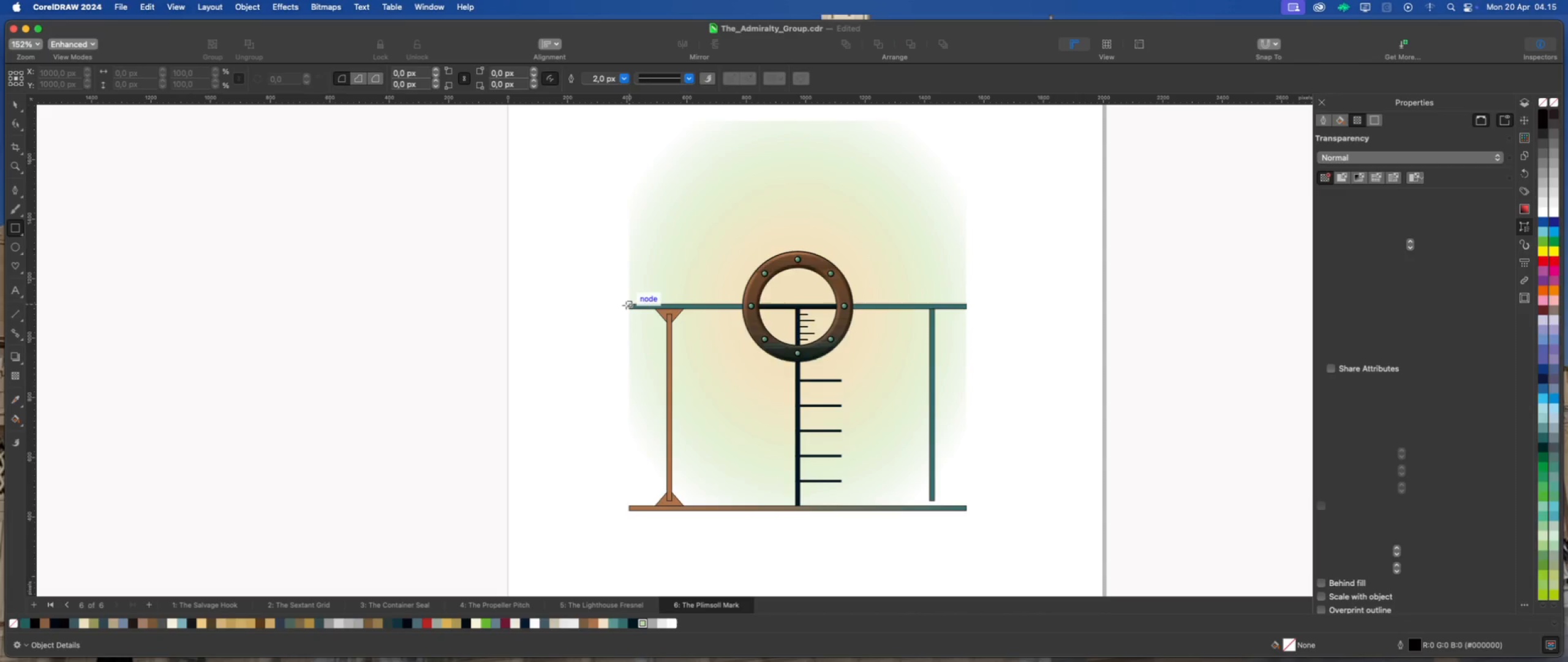 
wait(5.13)
 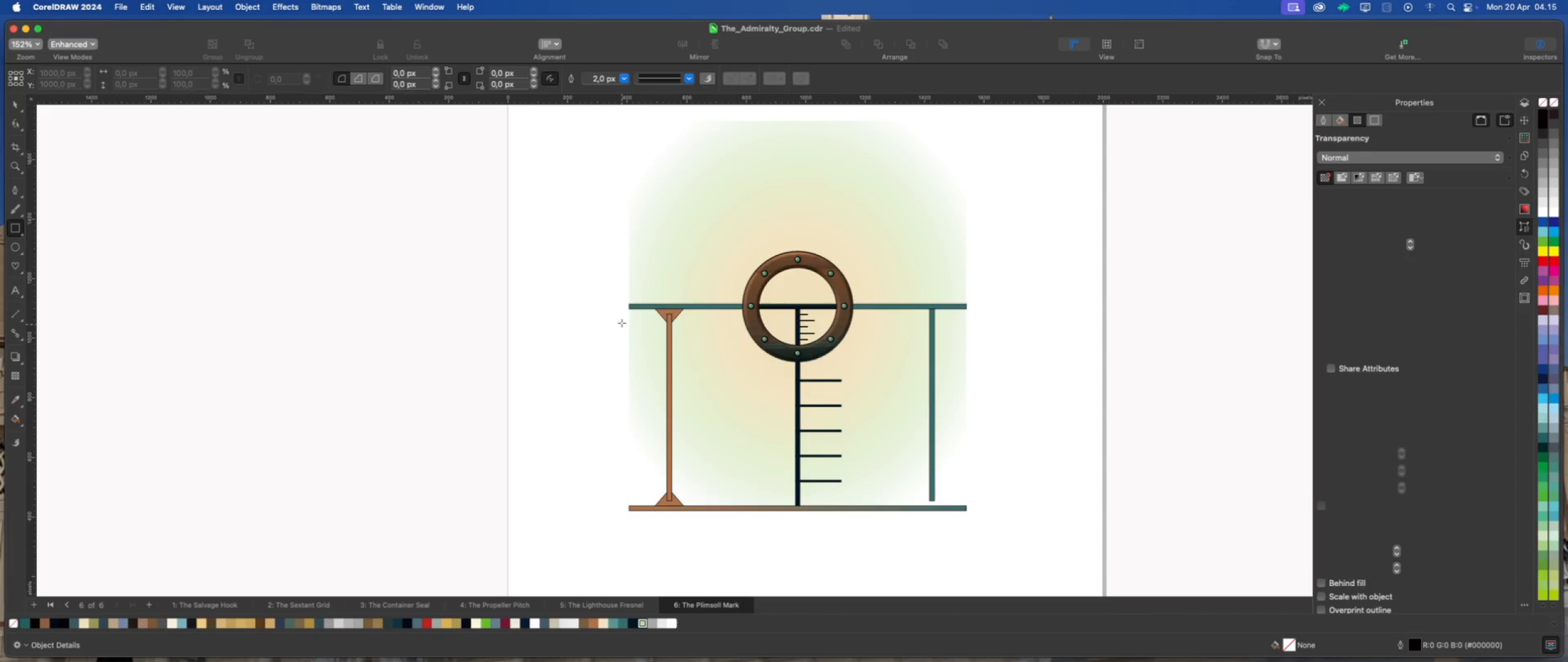 
left_click([13, 103])
 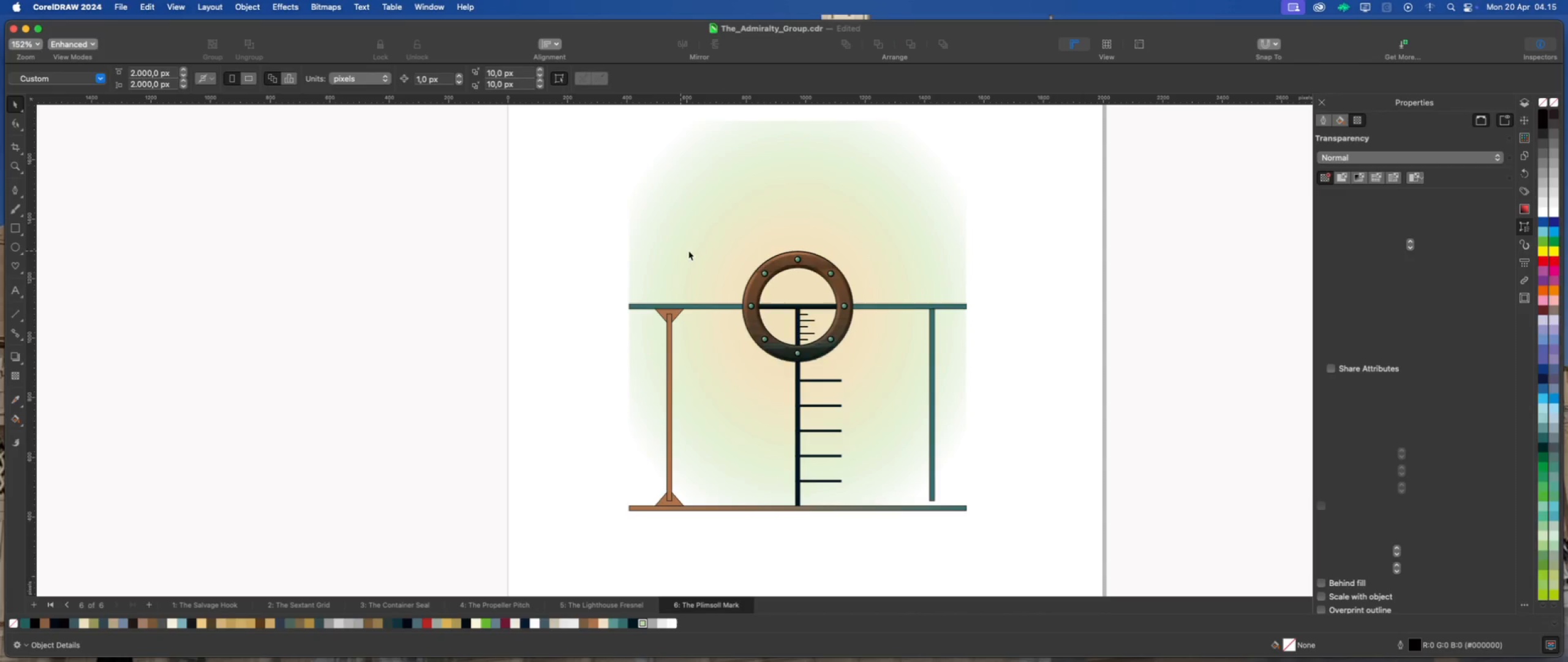 
left_click([696, 245])
 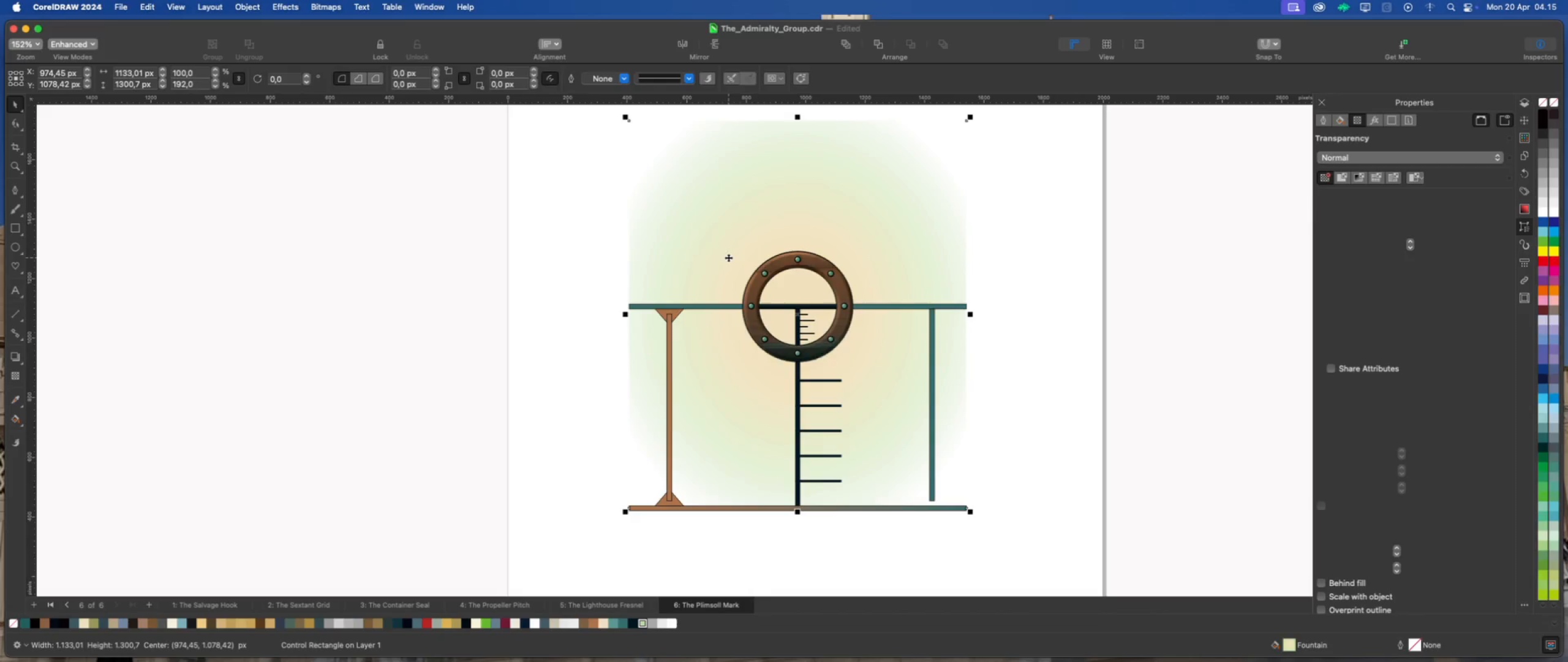 
right_click([730, 257])
 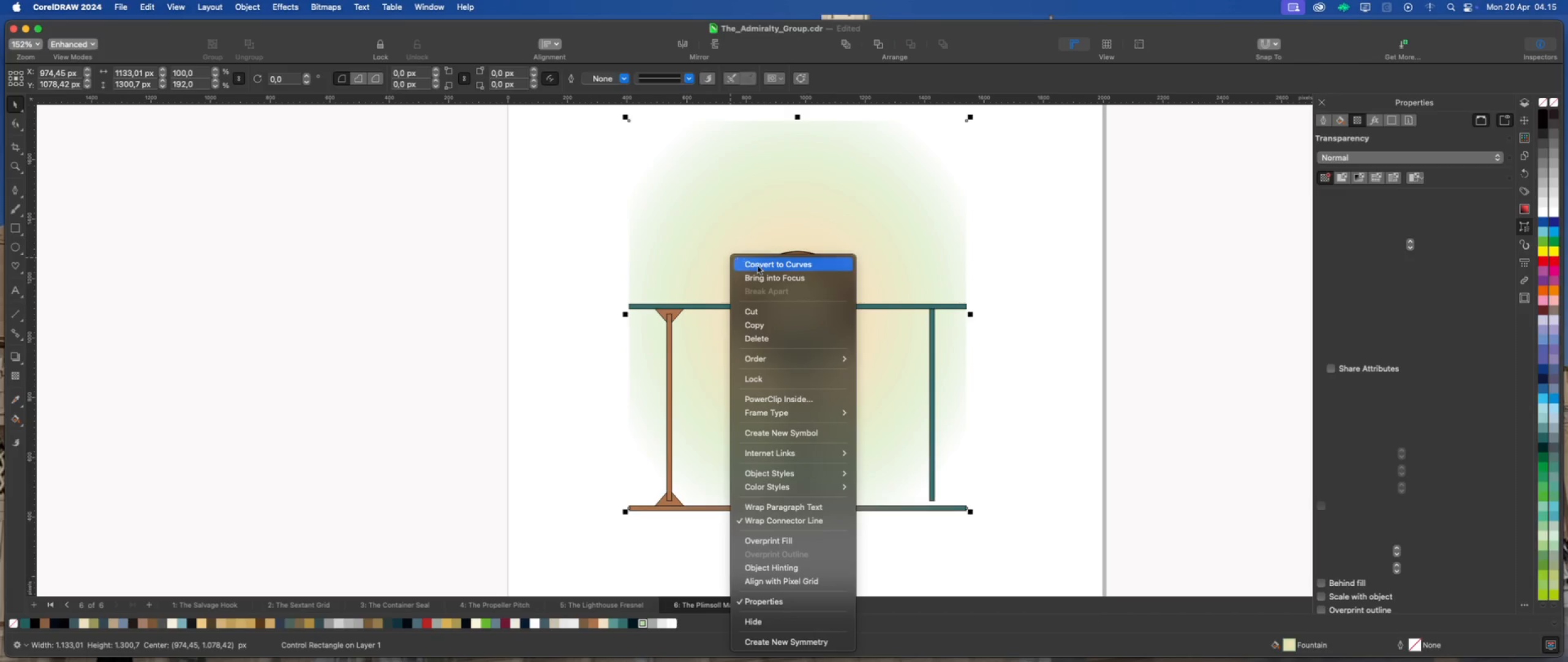 
left_click([760, 267])
 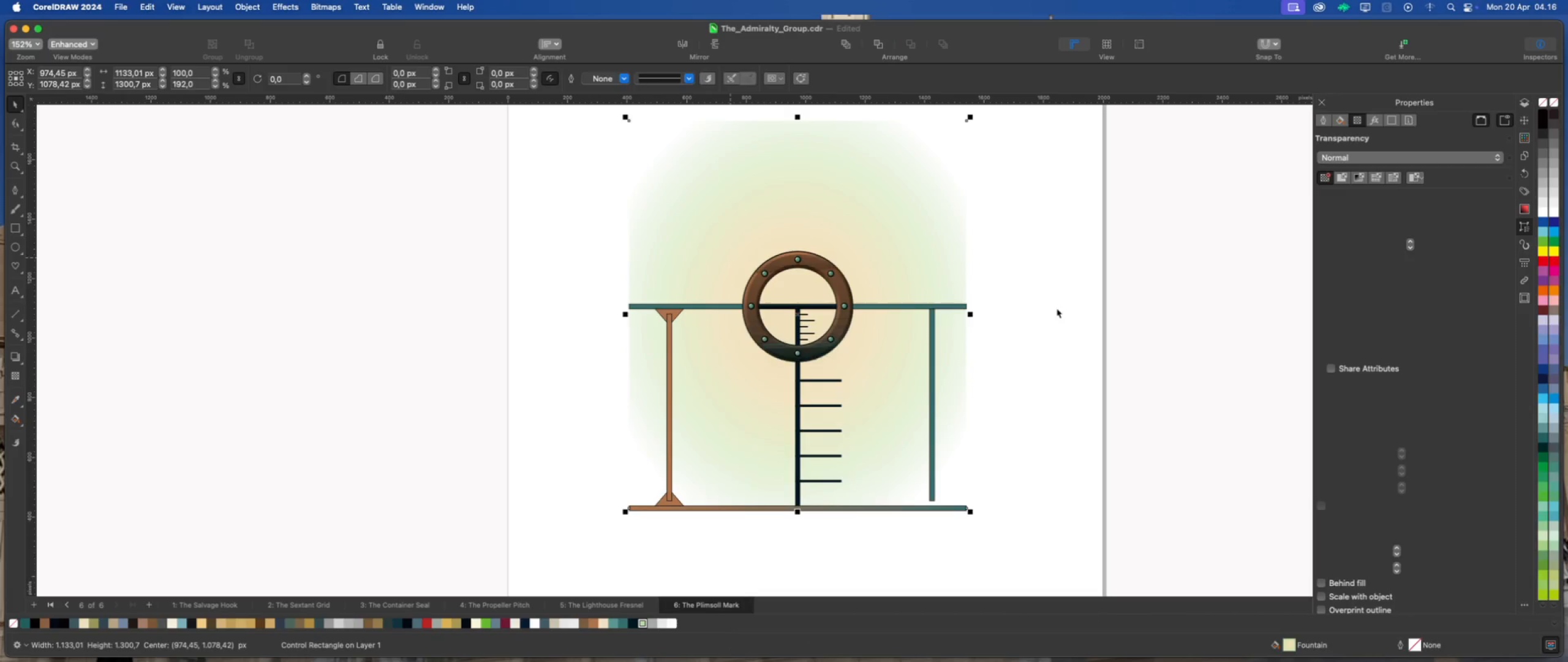 
left_click([1057, 308])
 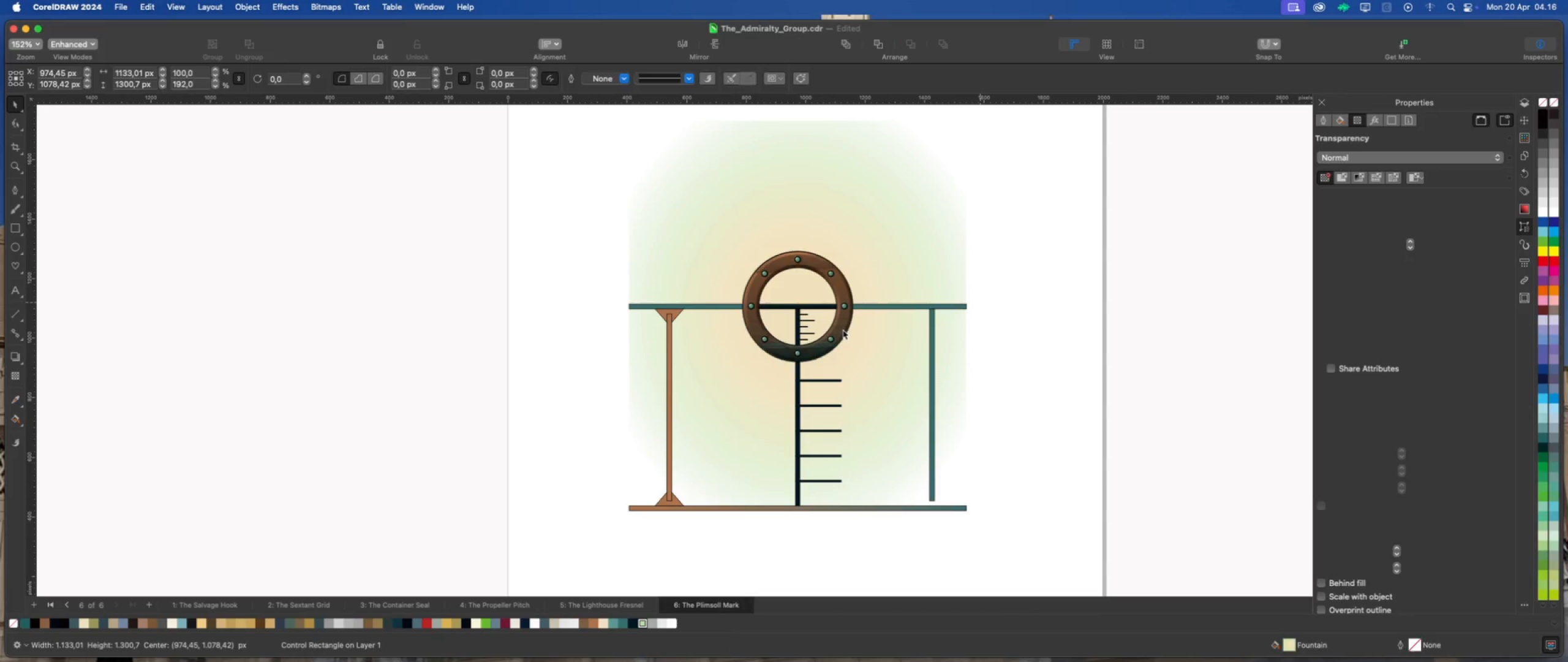 
left_click([899, 257])
 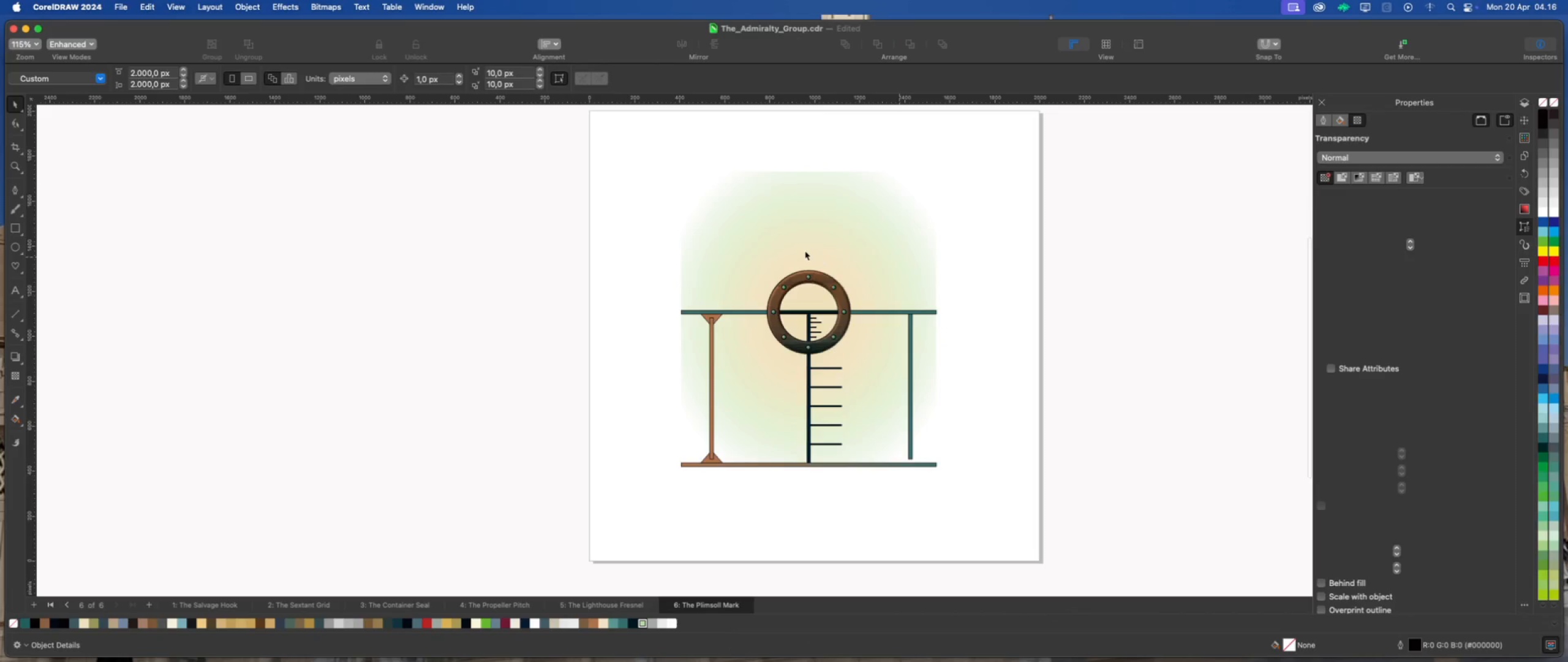 
scroll: coordinate [843, 330], scroll_direction: down, amount: 2.0
 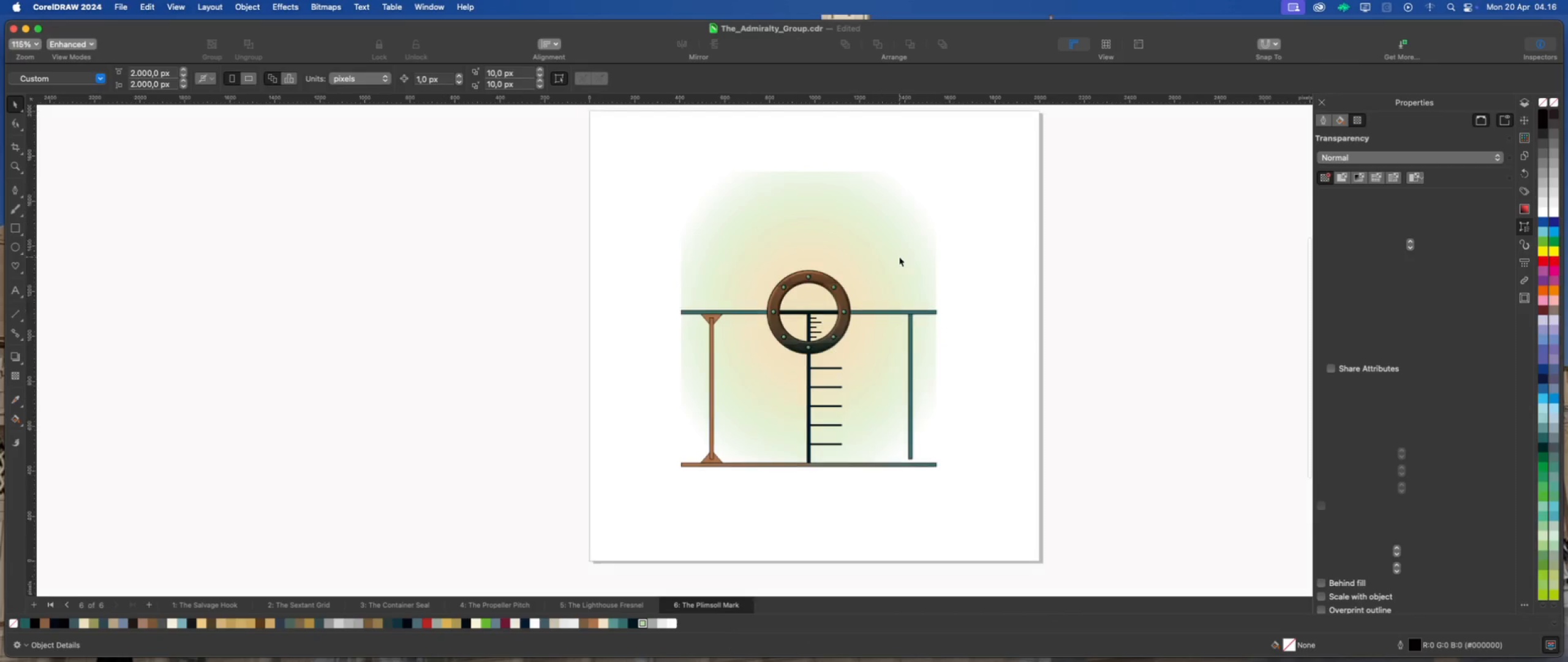 
scroll: coordinate [801, 246], scroll_direction: up, amount: 3.0
 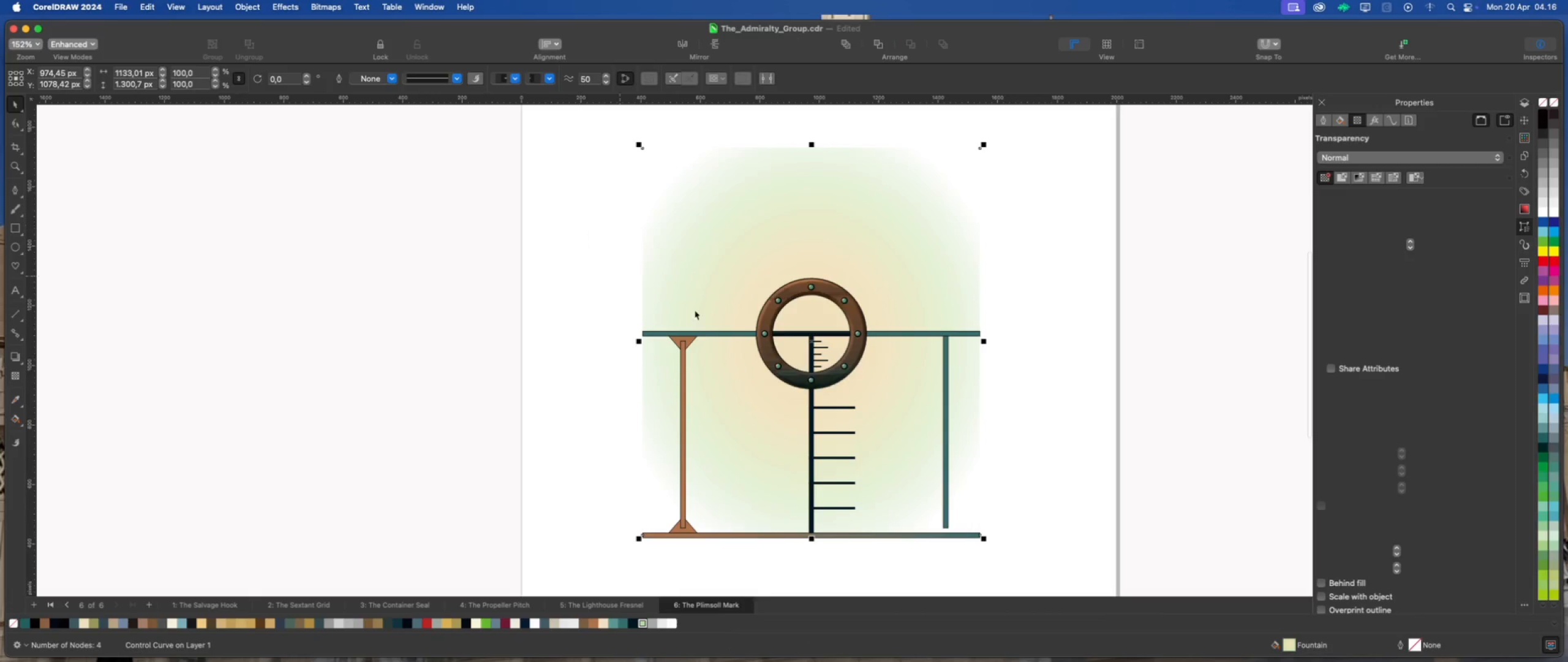 
left_click([1060, 414])
 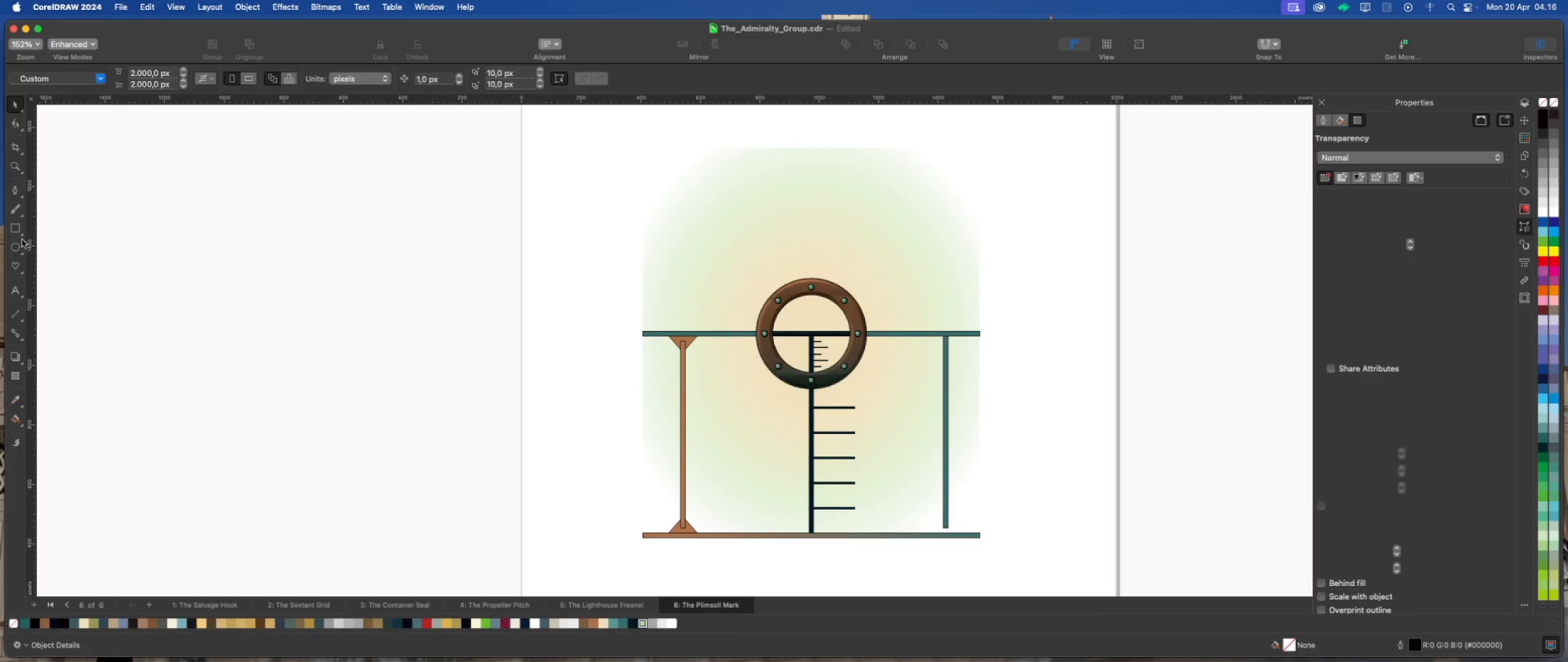 
left_click([17, 228])
 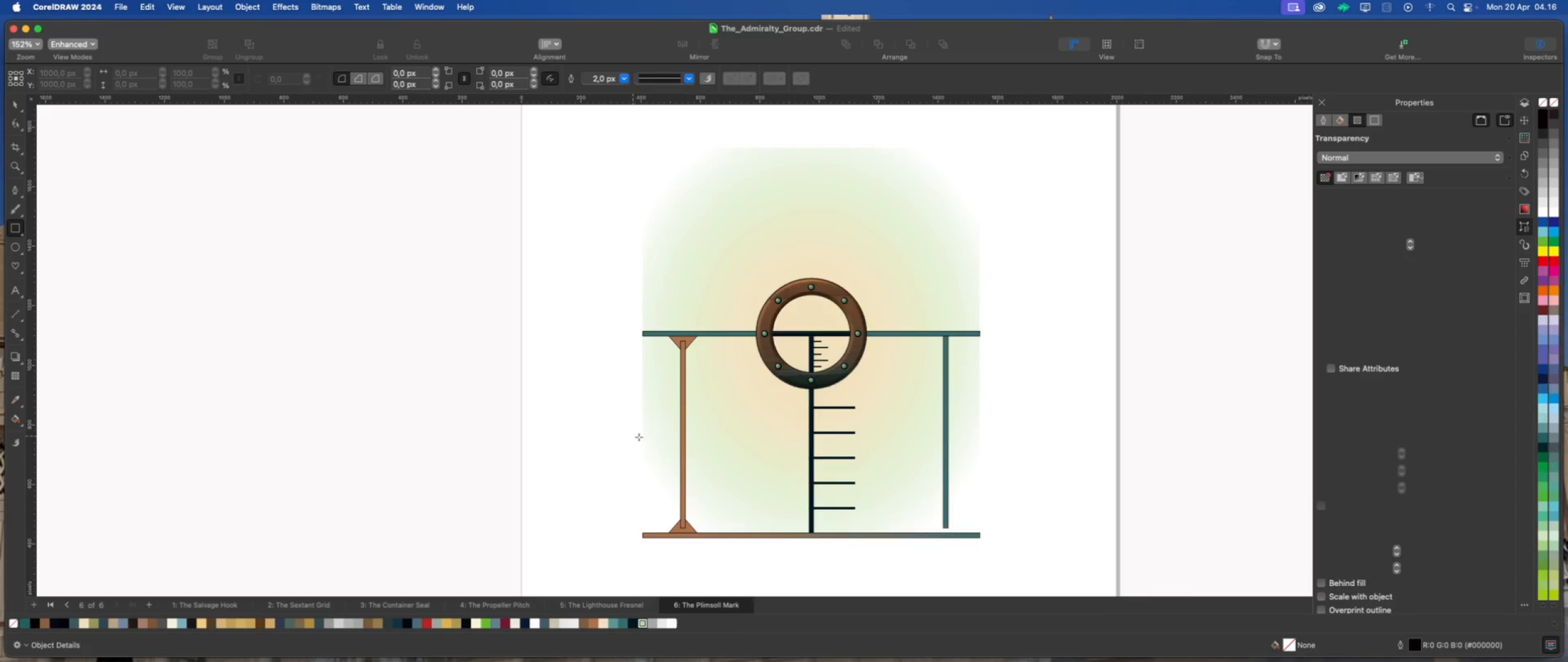 
scroll: coordinate [661, 443], scroll_direction: up, amount: 1.0
 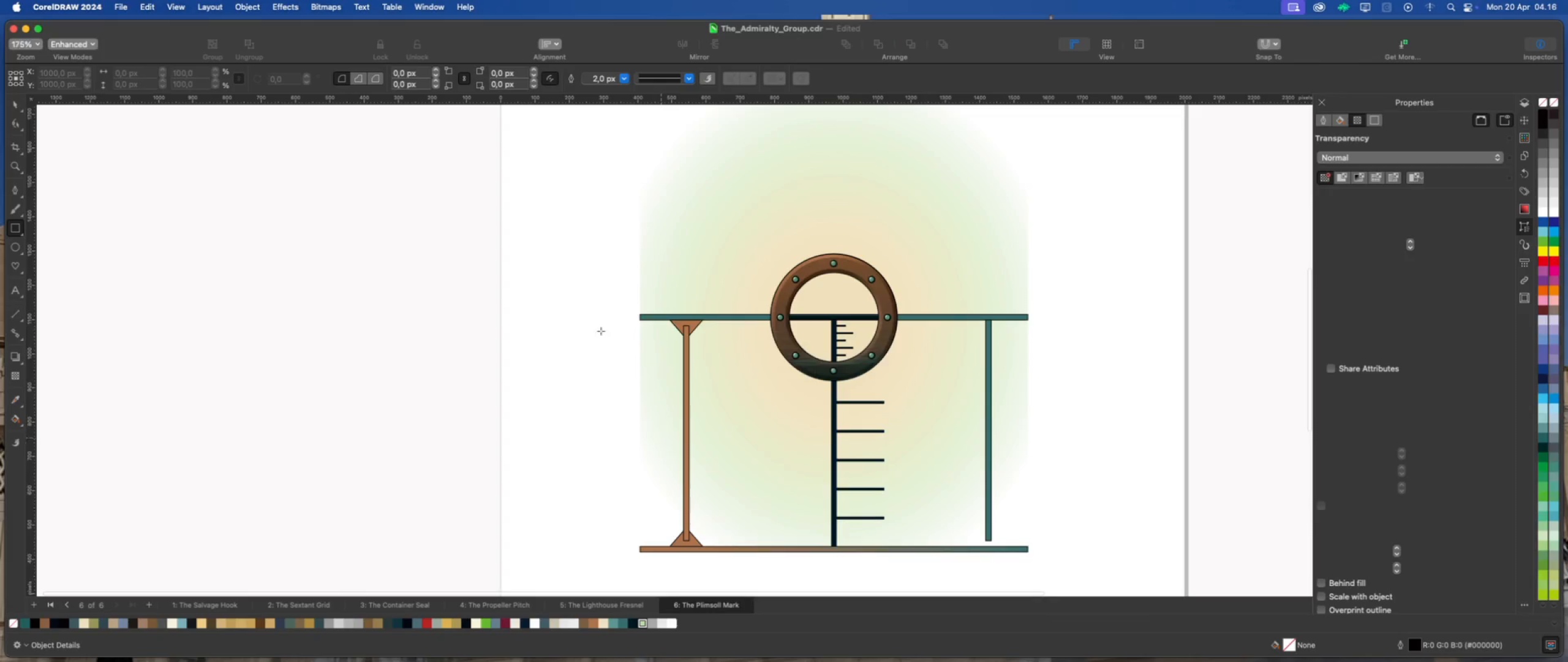 
scroll: coordinate [743, 455], scroll_direction: none, amount: 0.0
 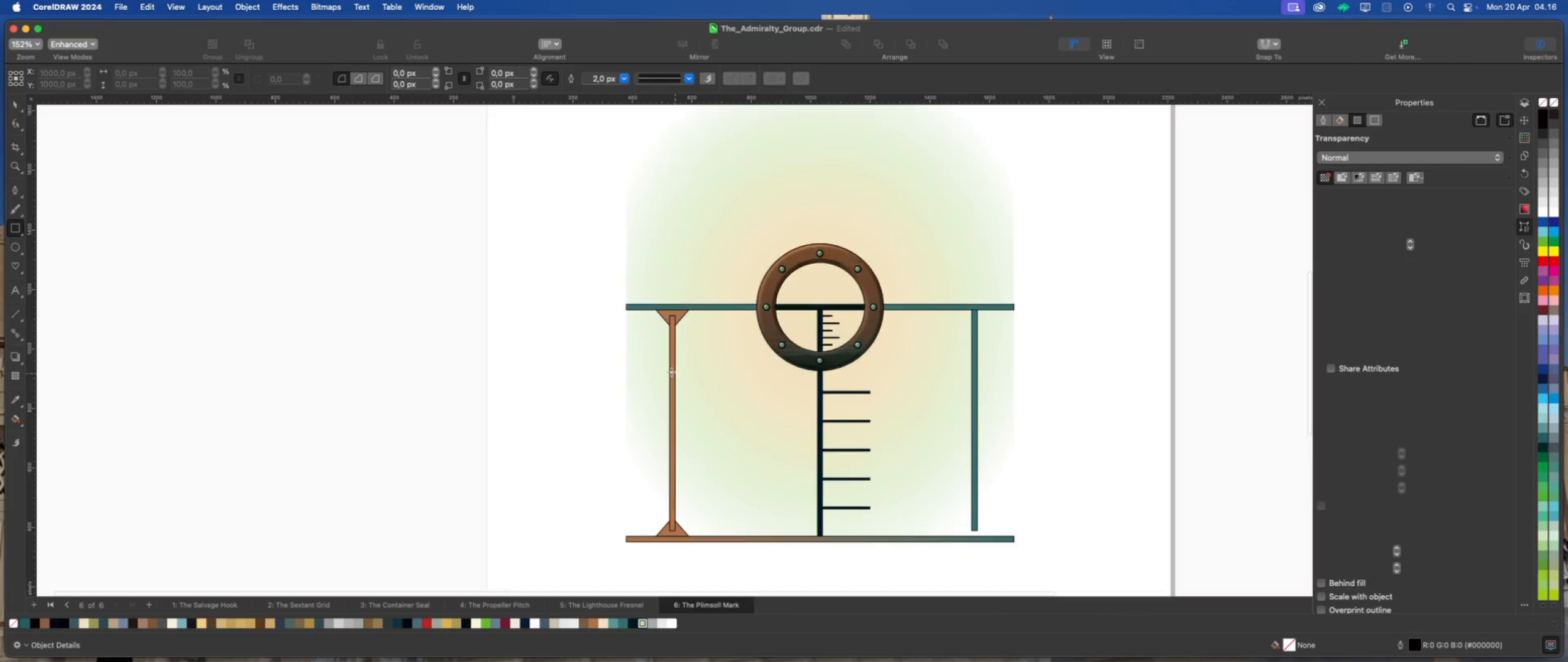 
scroll: coordinate [660, 362], scroll_direction: up, amount: 1.0
 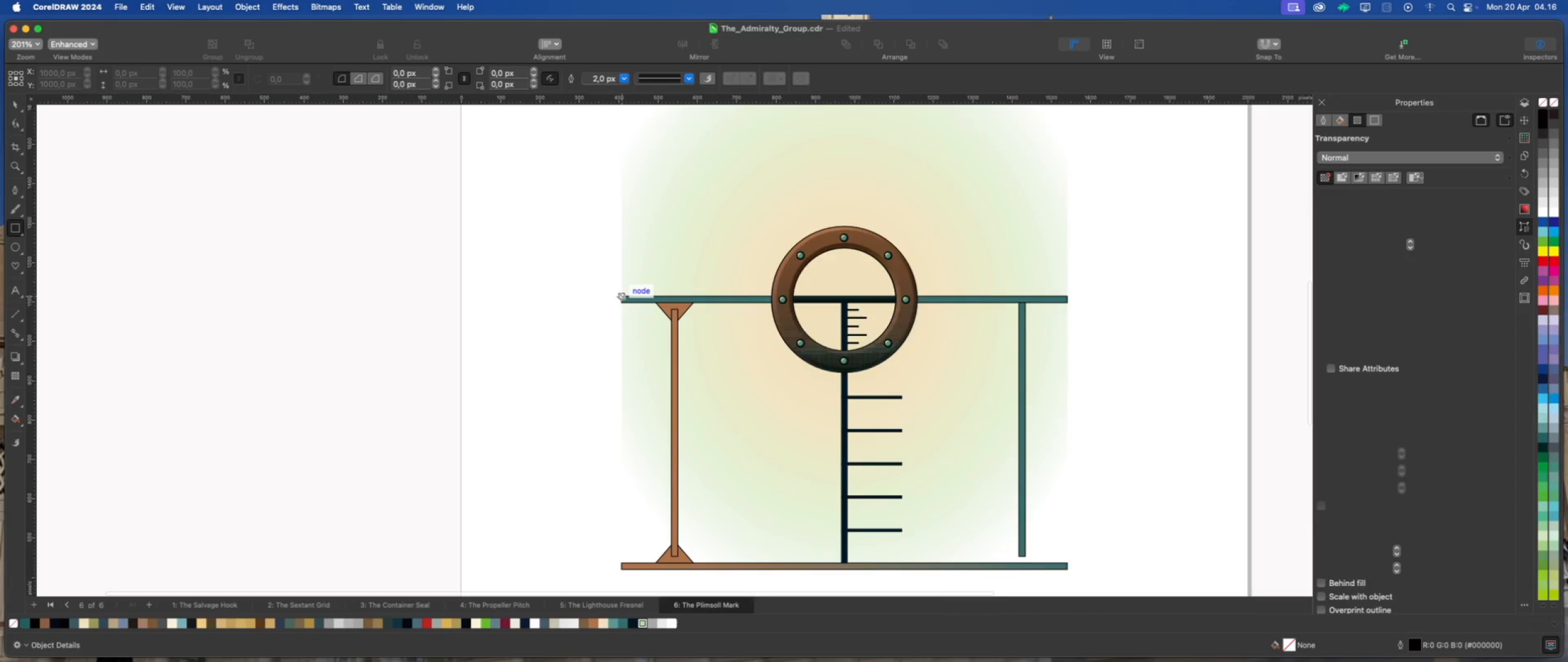 
left_click_drag(start_coordinate=[620, 296], to_coordinate=[1069, 573])
 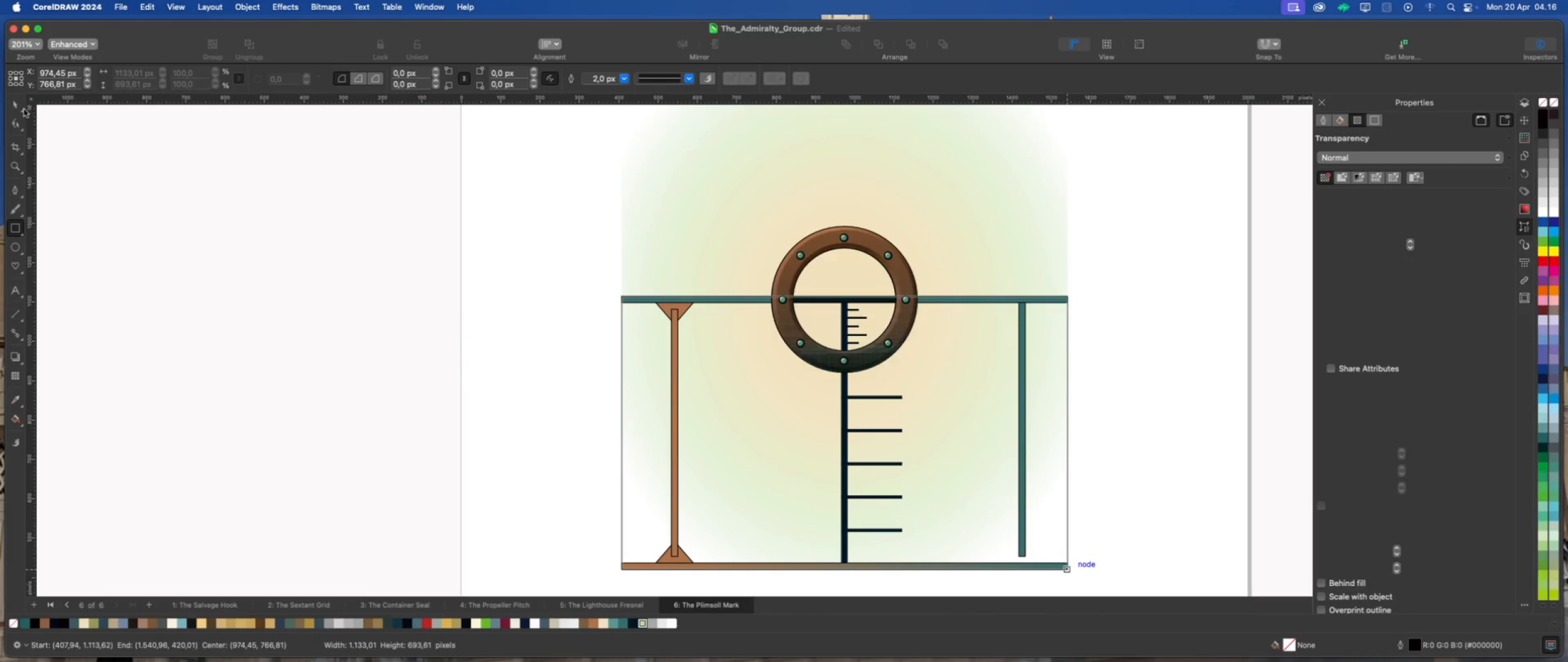 
left_click([17, 104])
 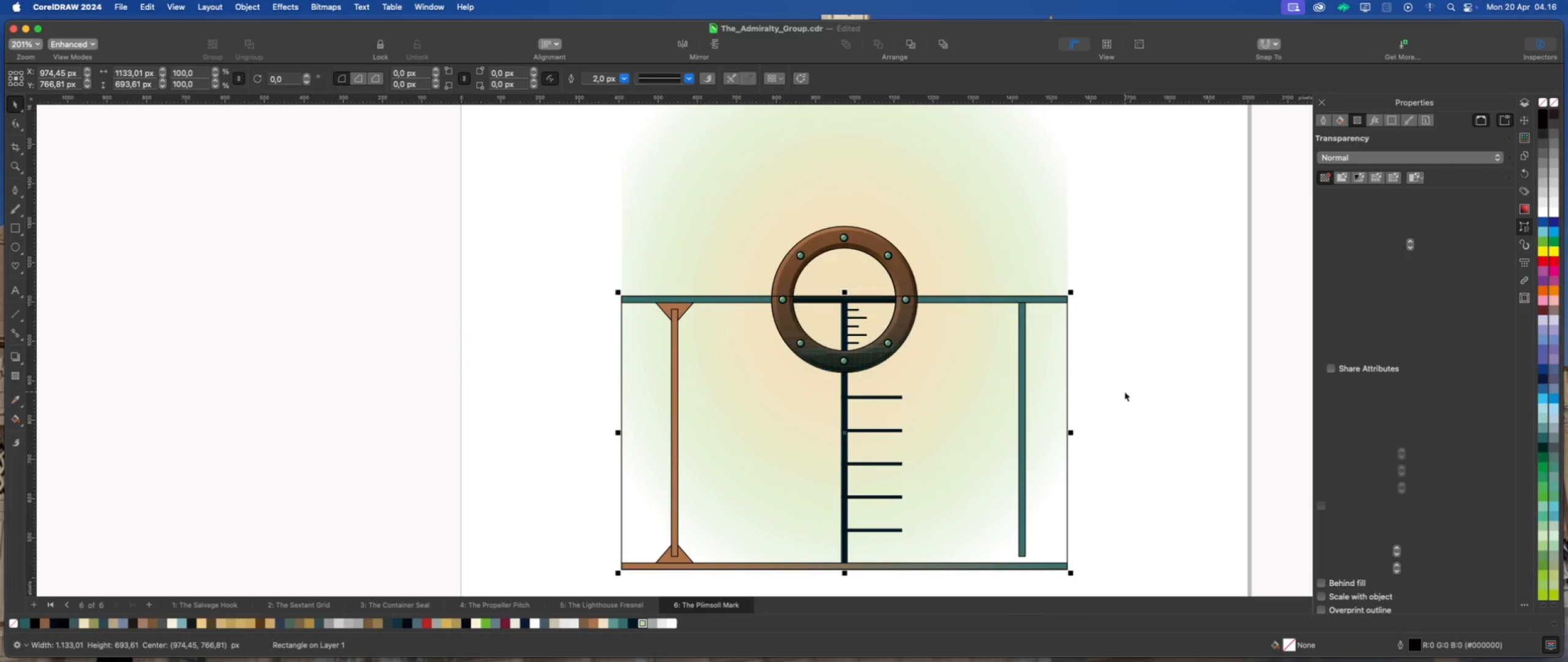 
left_click([1134, 390])
 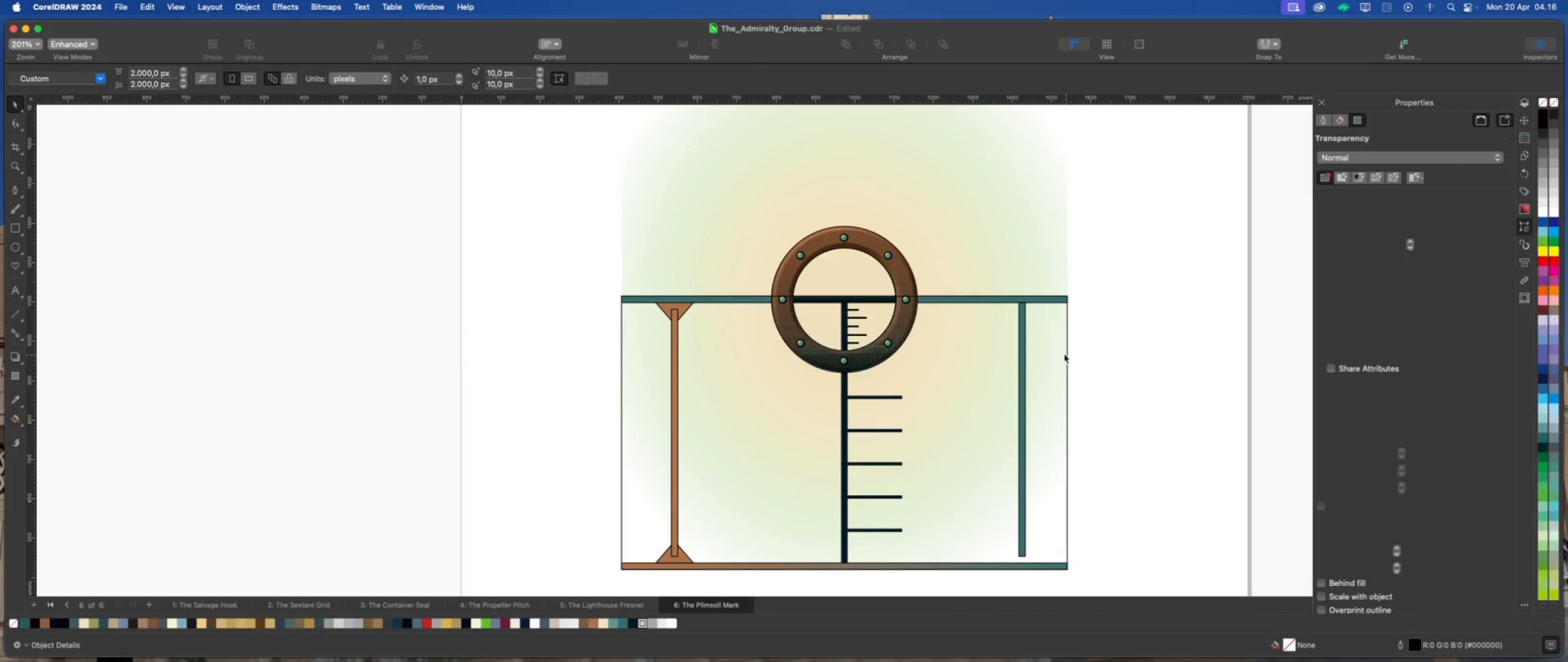 
left_click([1063, 352])
 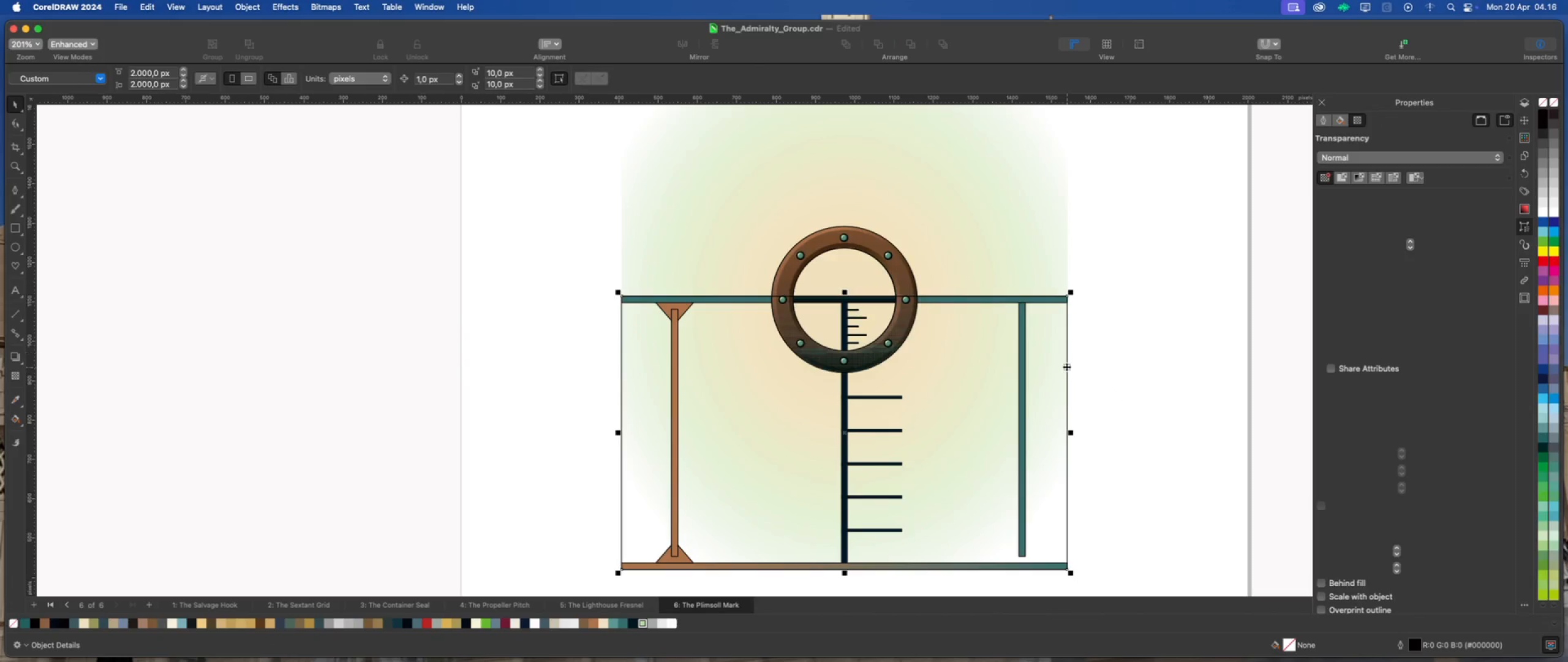 
hold_key(key=ShiftLeft, duration=1.98)
left_click([1007, 242])
 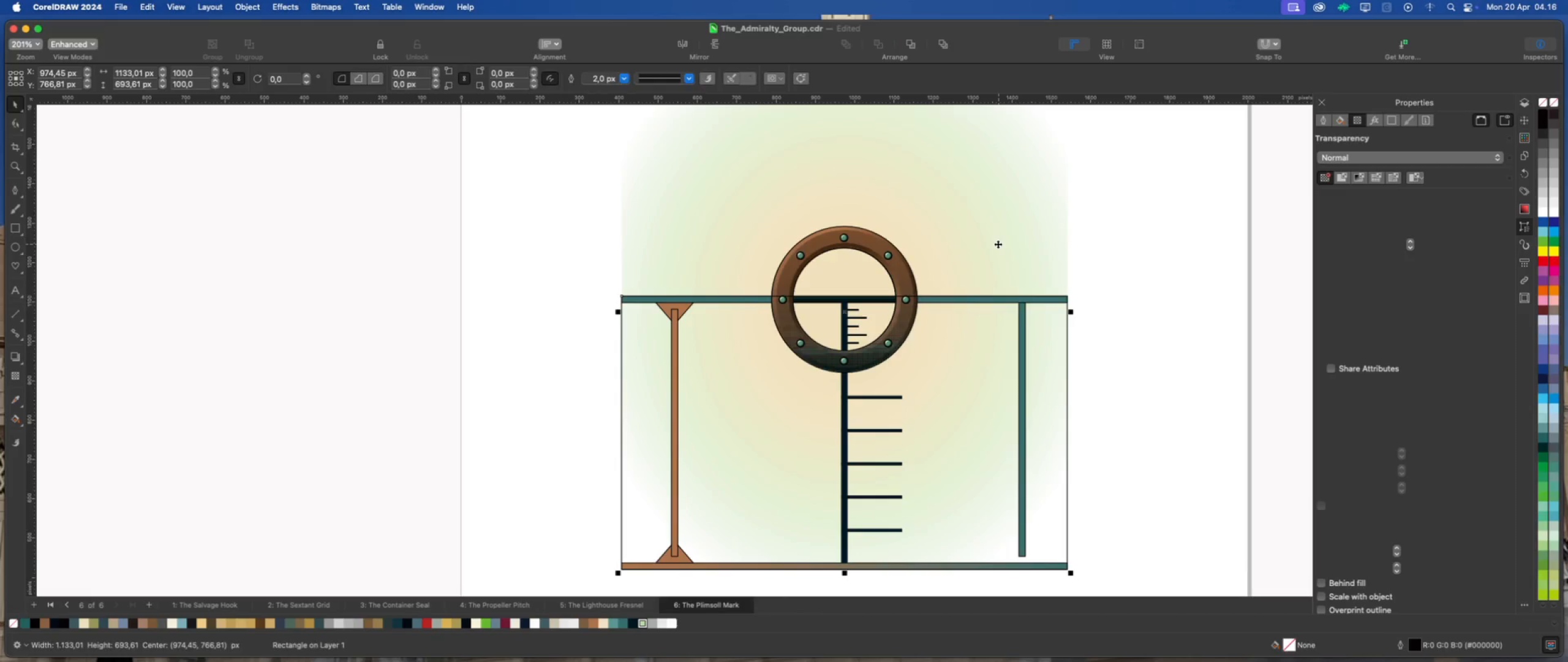 
right_click([995, 245])
 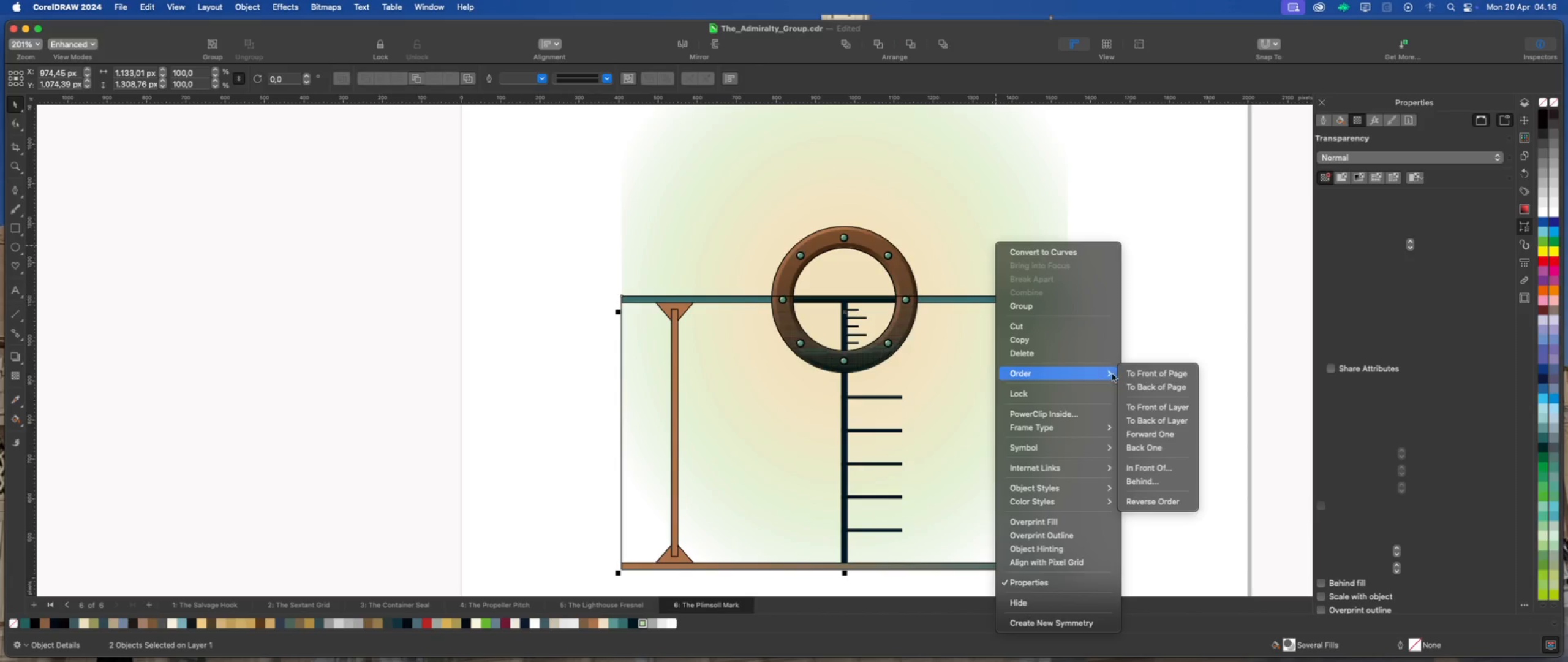 
left_click([1139, 382])
 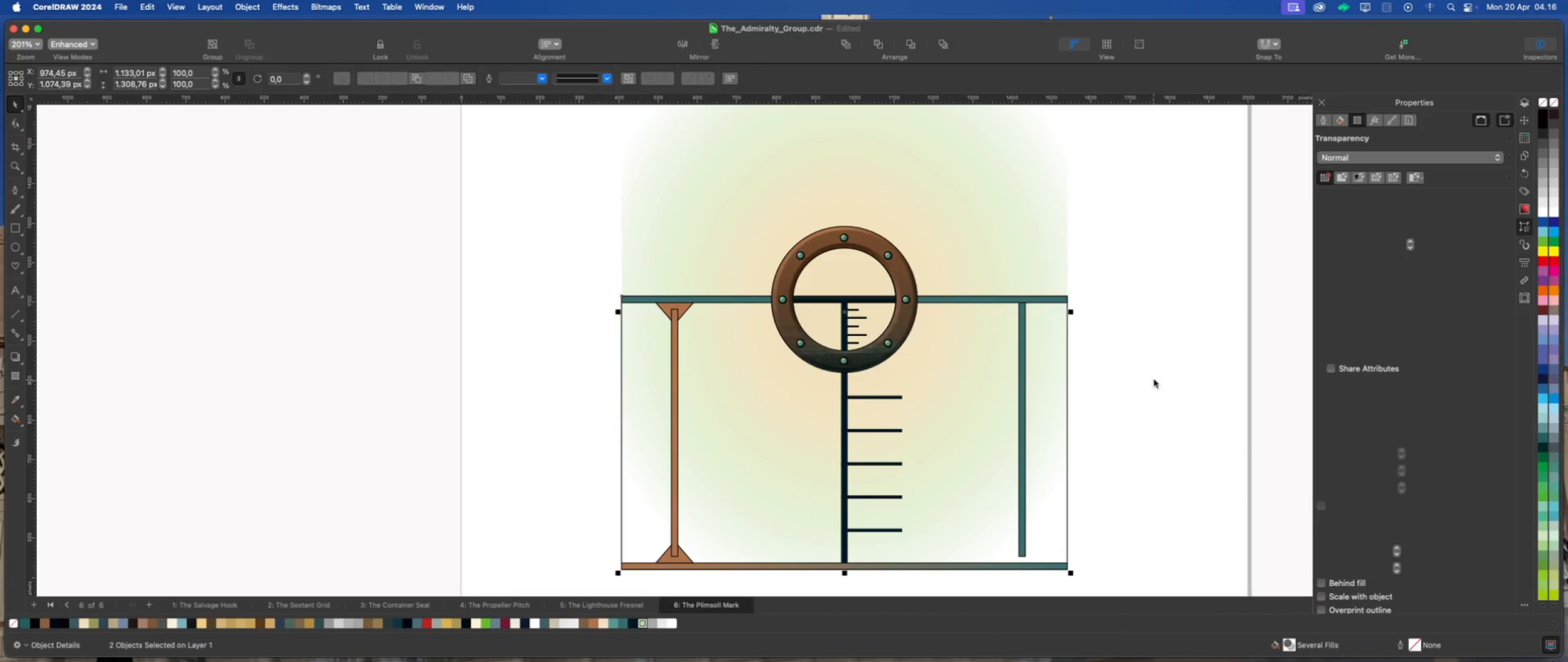 
left_click([1154, 379])
 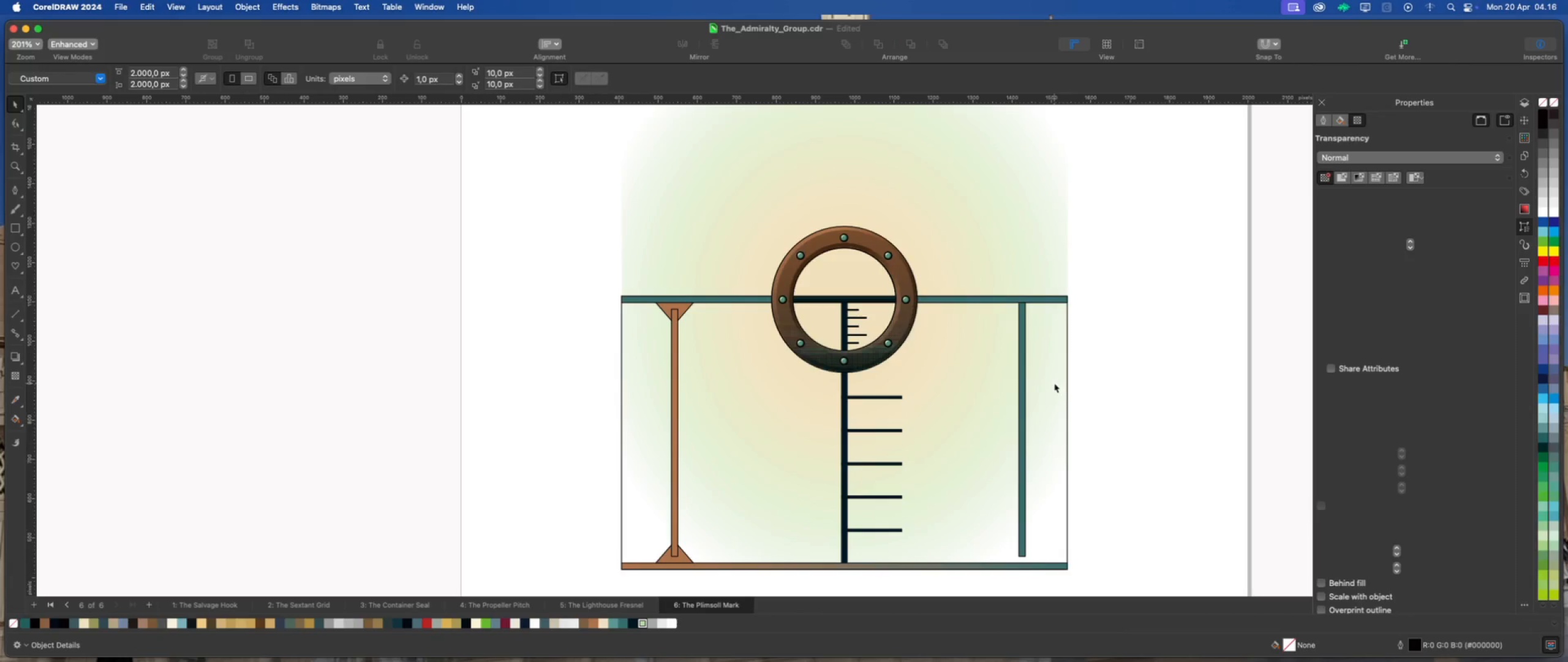 
left_click([1054, 383])
 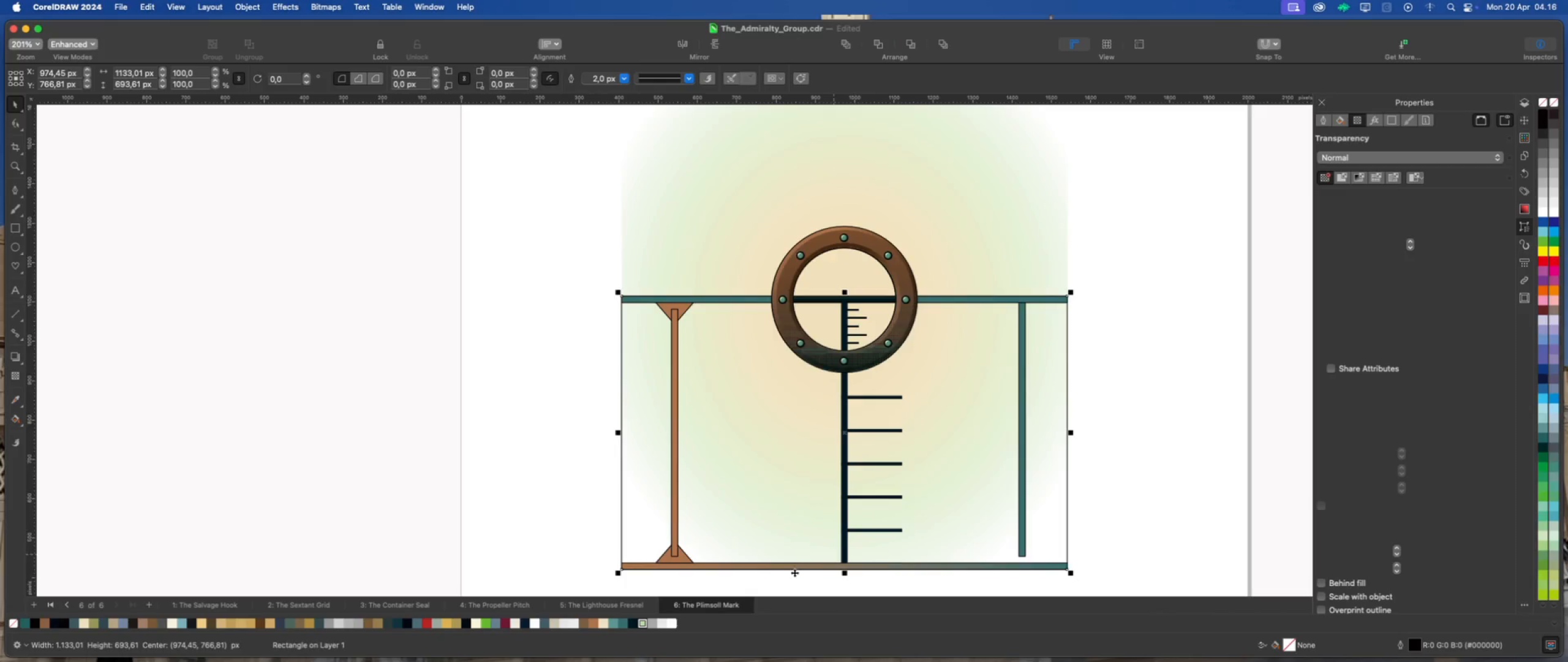 
left_click([662, 625])
 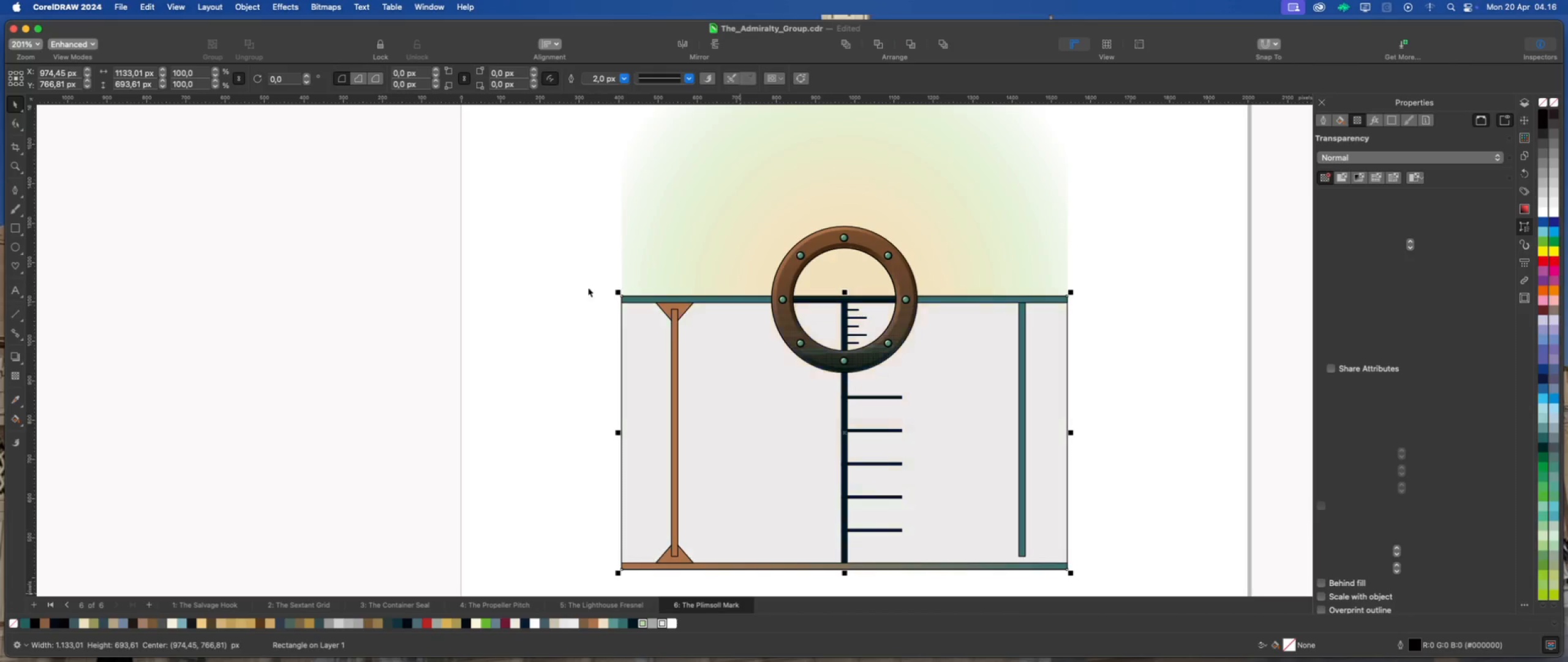 
scroll: coordinate [530, 273], scroll_direction: down, amount: 1.0
 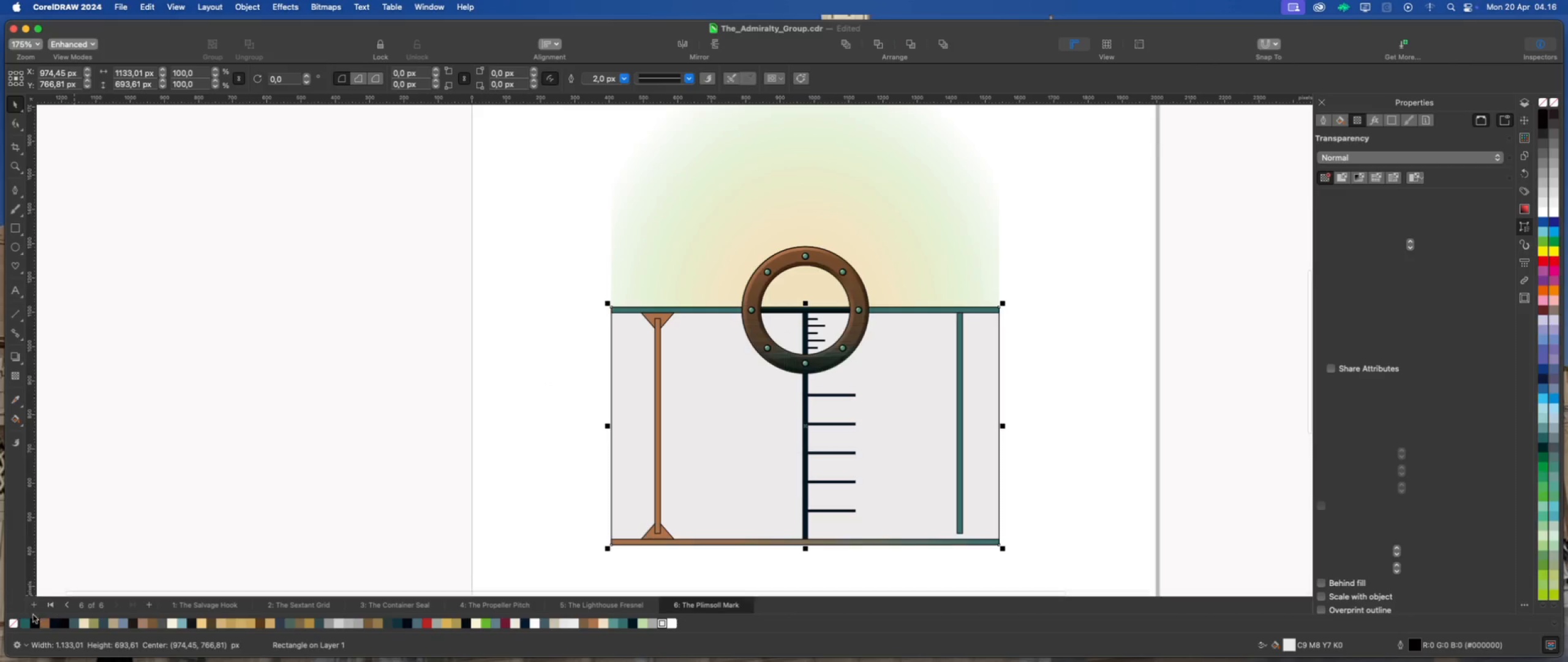 
right_click([12, 623])
 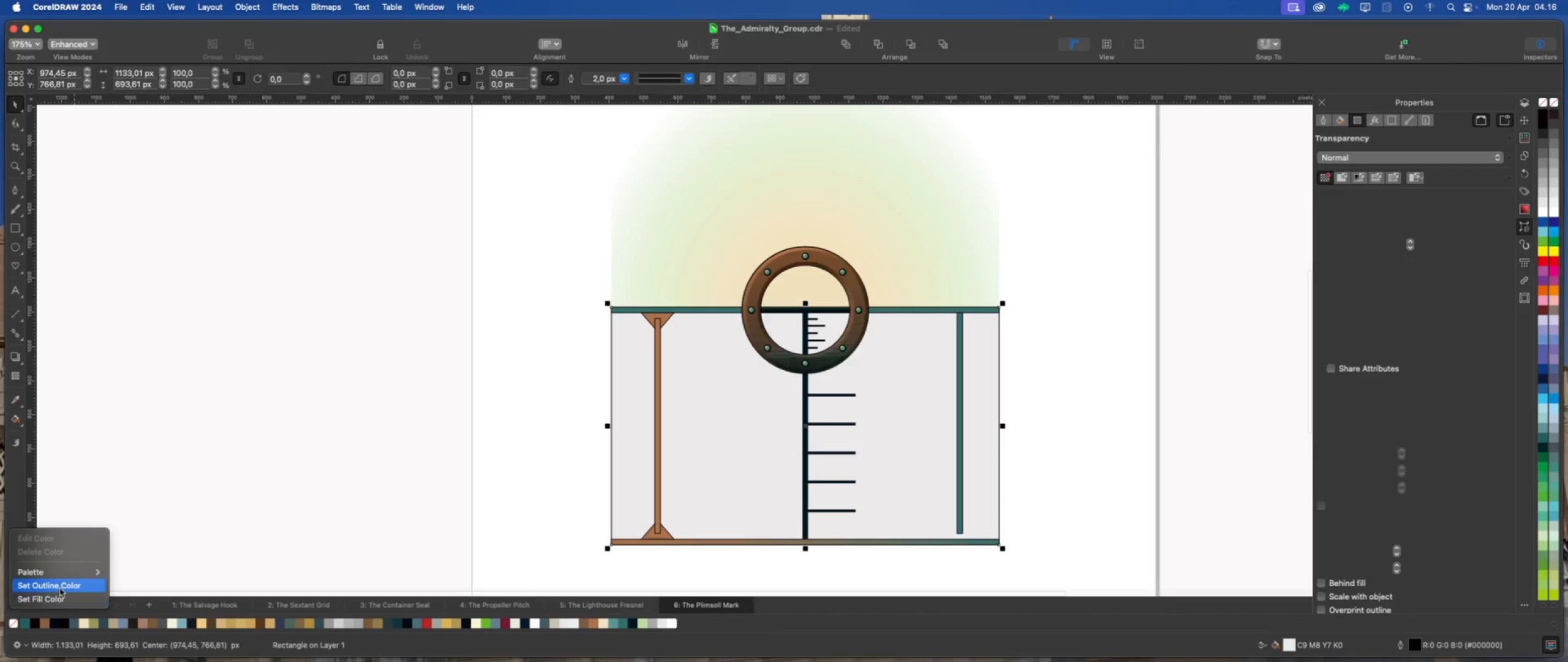 
left_click([62, 587])
 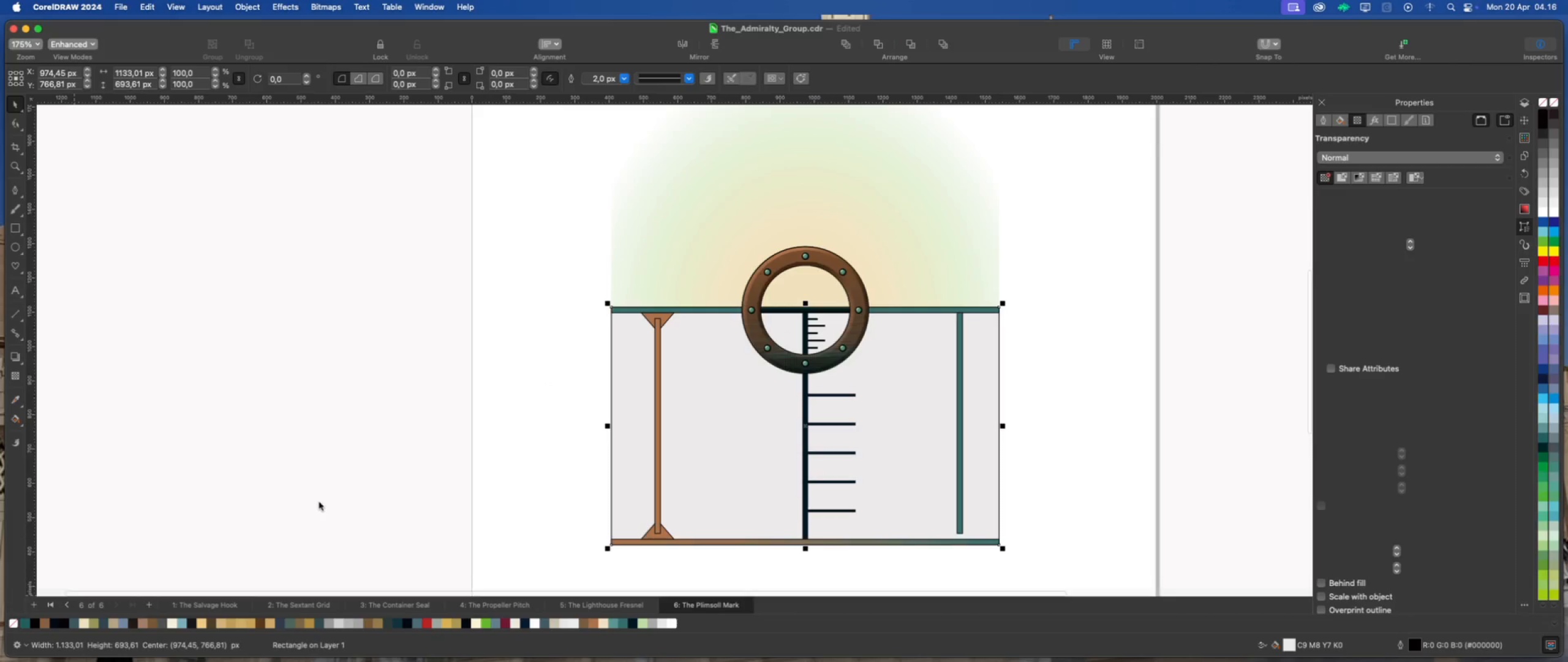 
left_click([319, 502])
 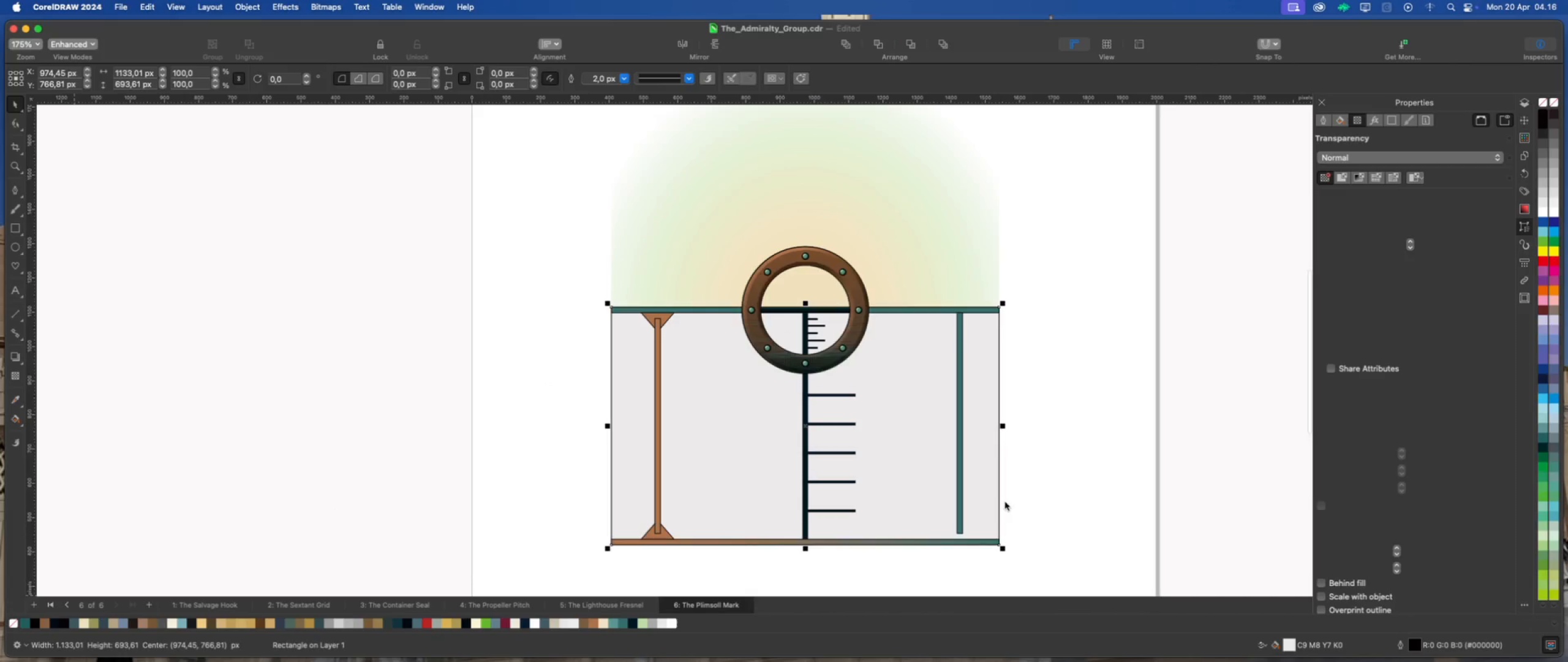 
left_click([1037, 499])
 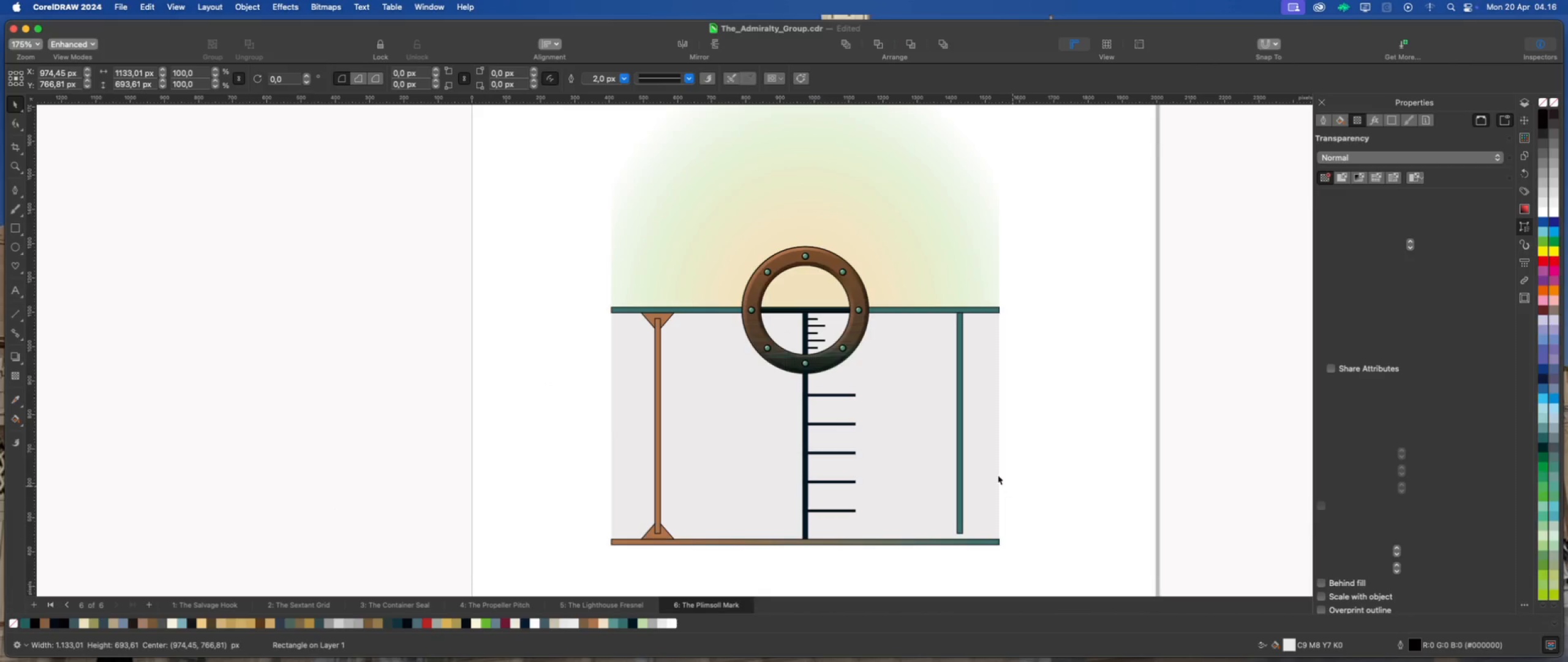 
left_click([998, 475])
 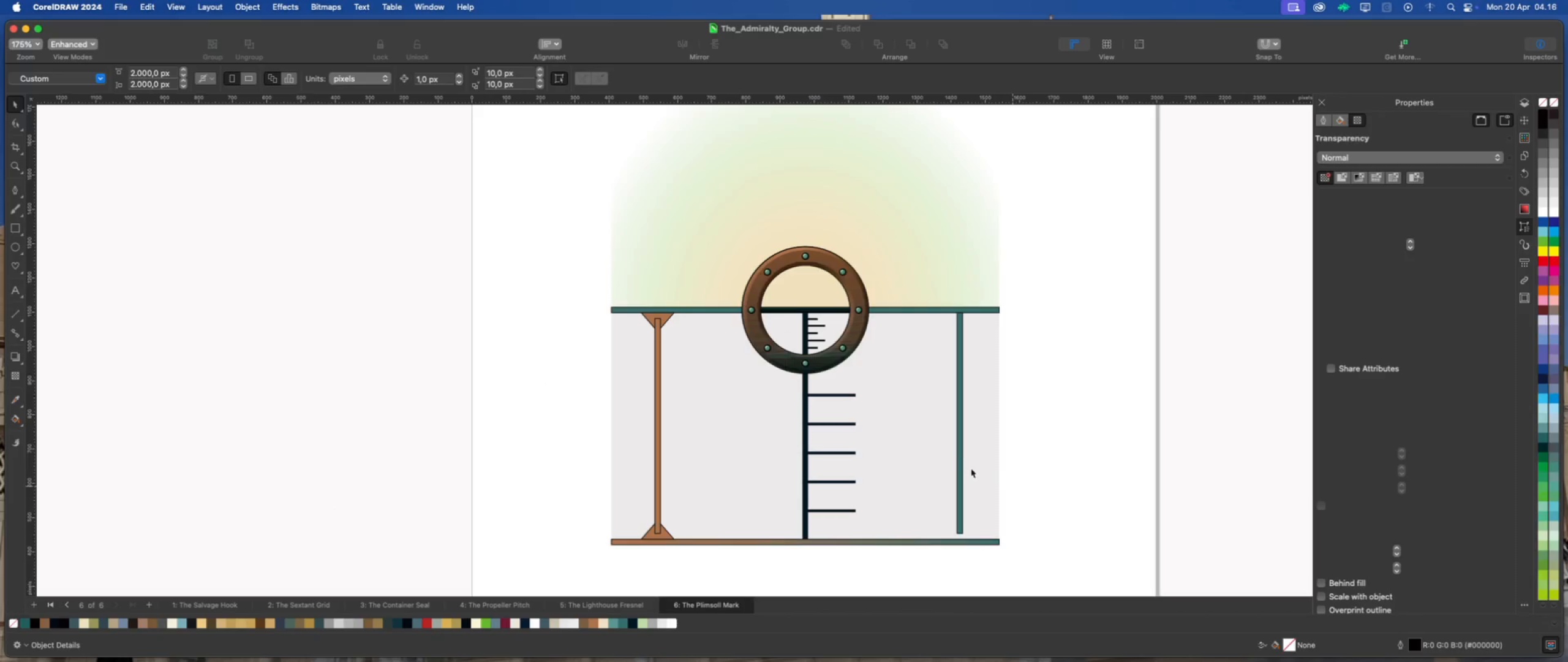 
scroll: coordinate [973, 465], scroll_direction: up, amount: 1.0
 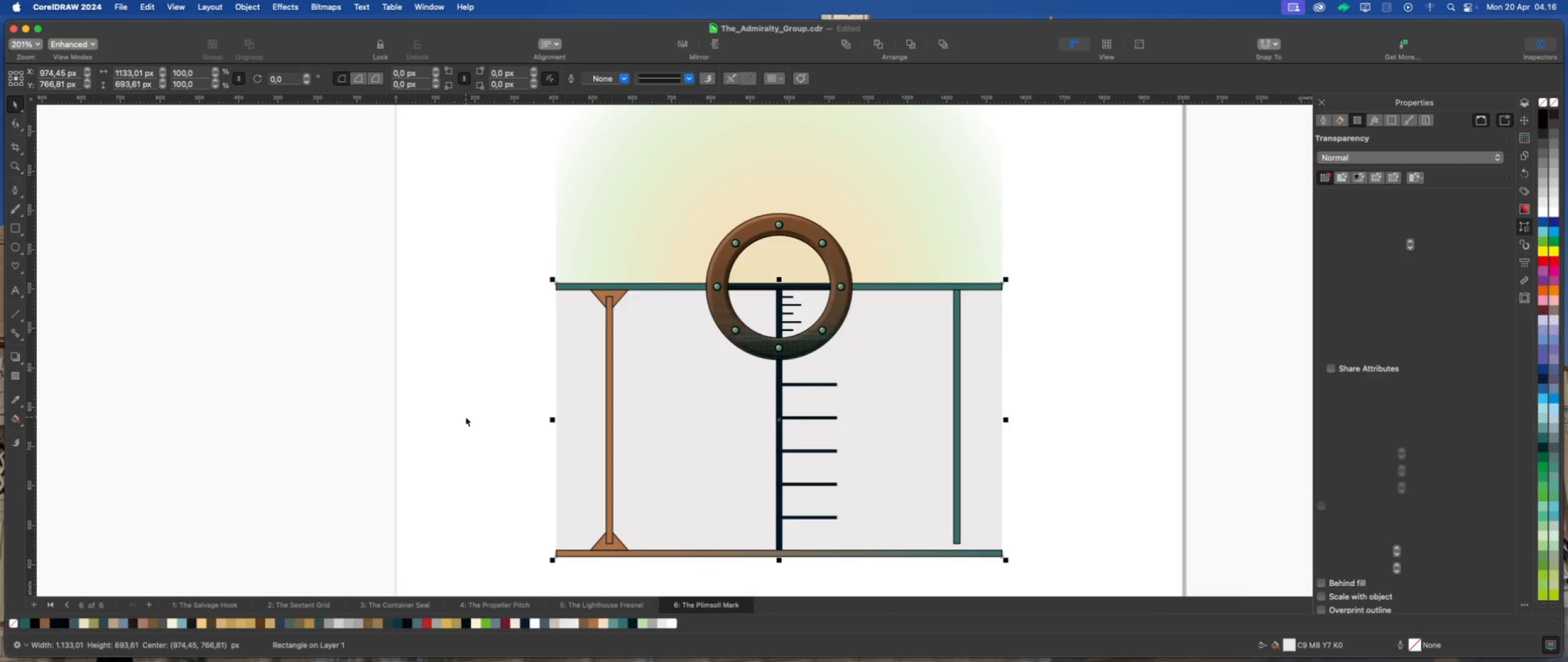 
wait(7.47)
 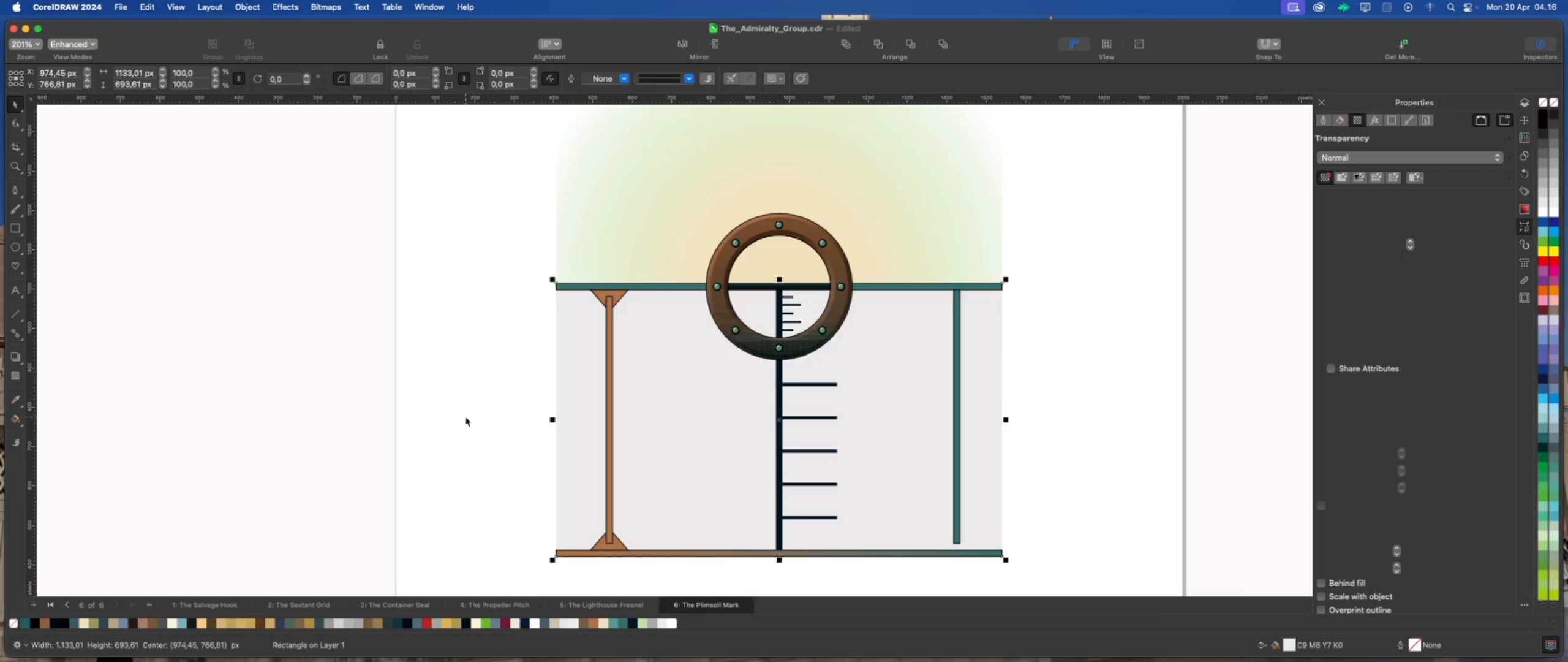 
left_click([285, 9])
 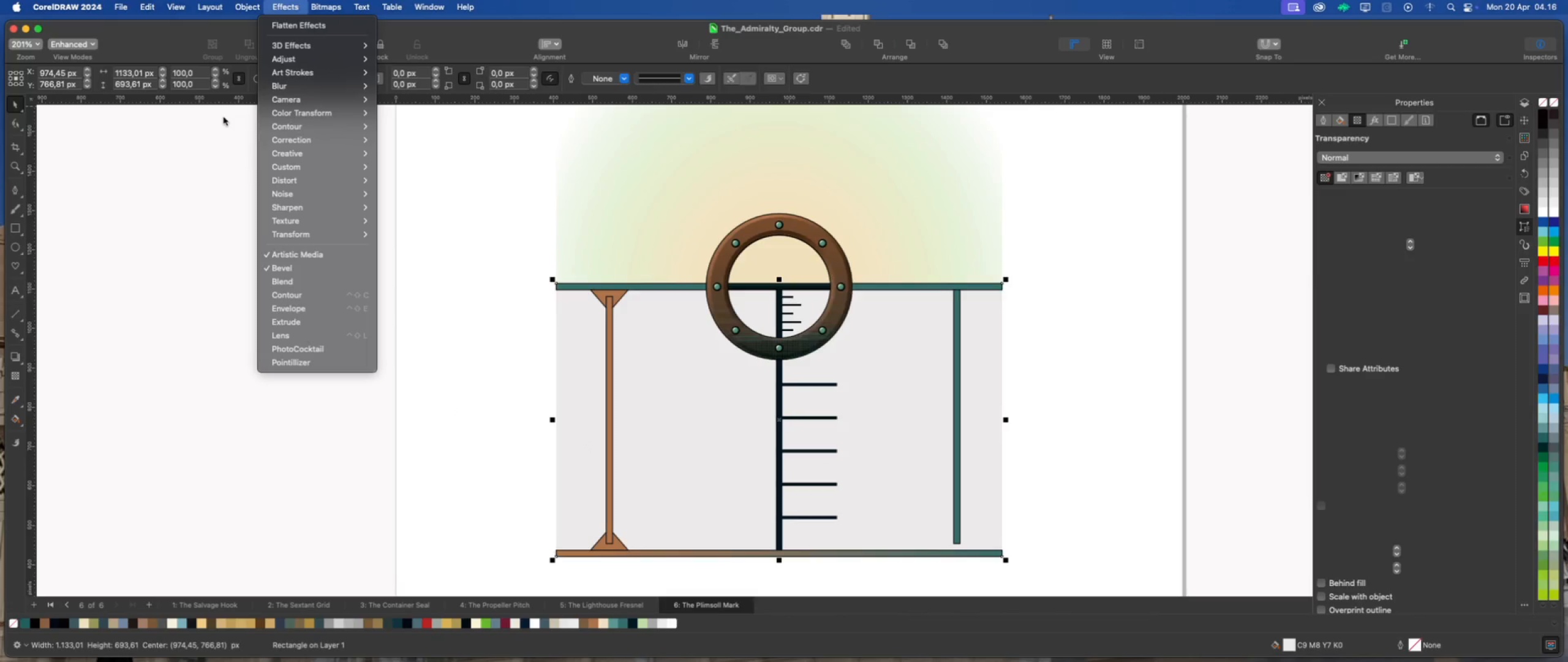 
mouse_move([317, 154])
 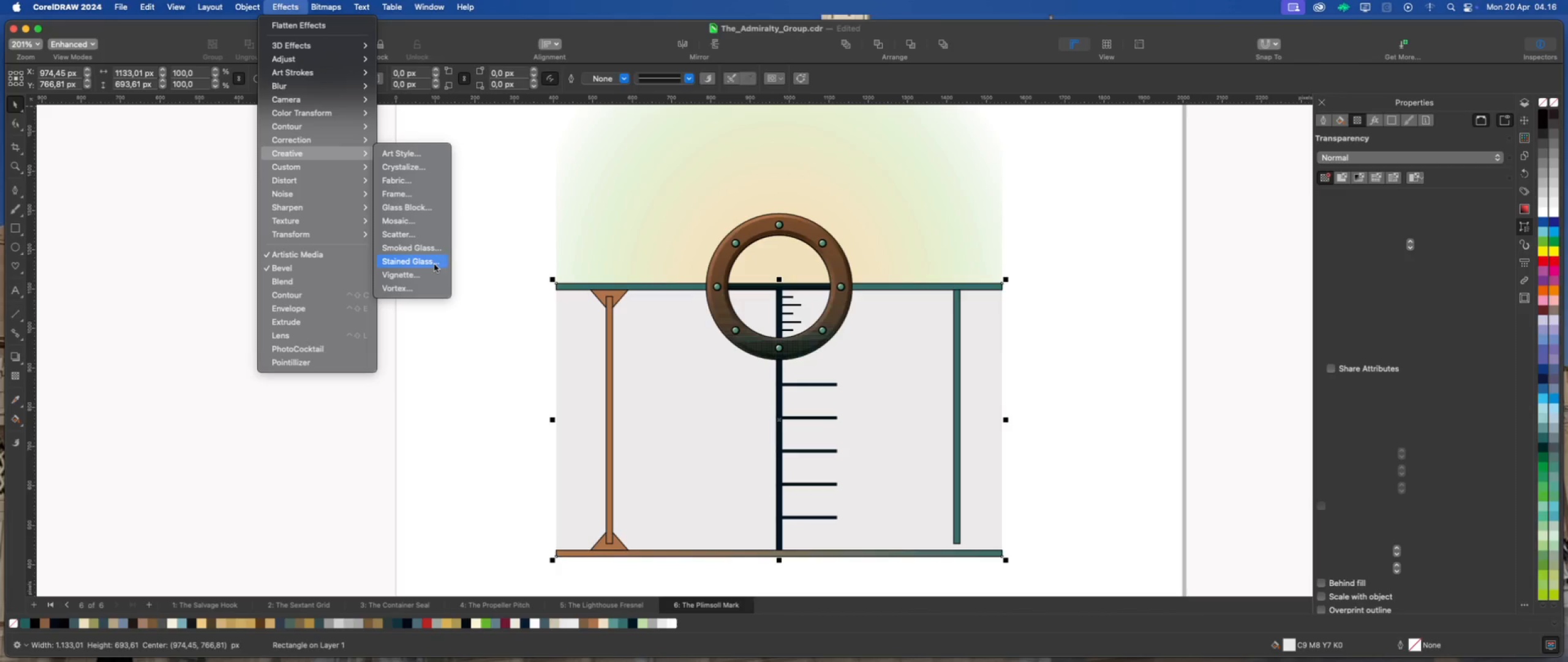 
wait(8.65)
 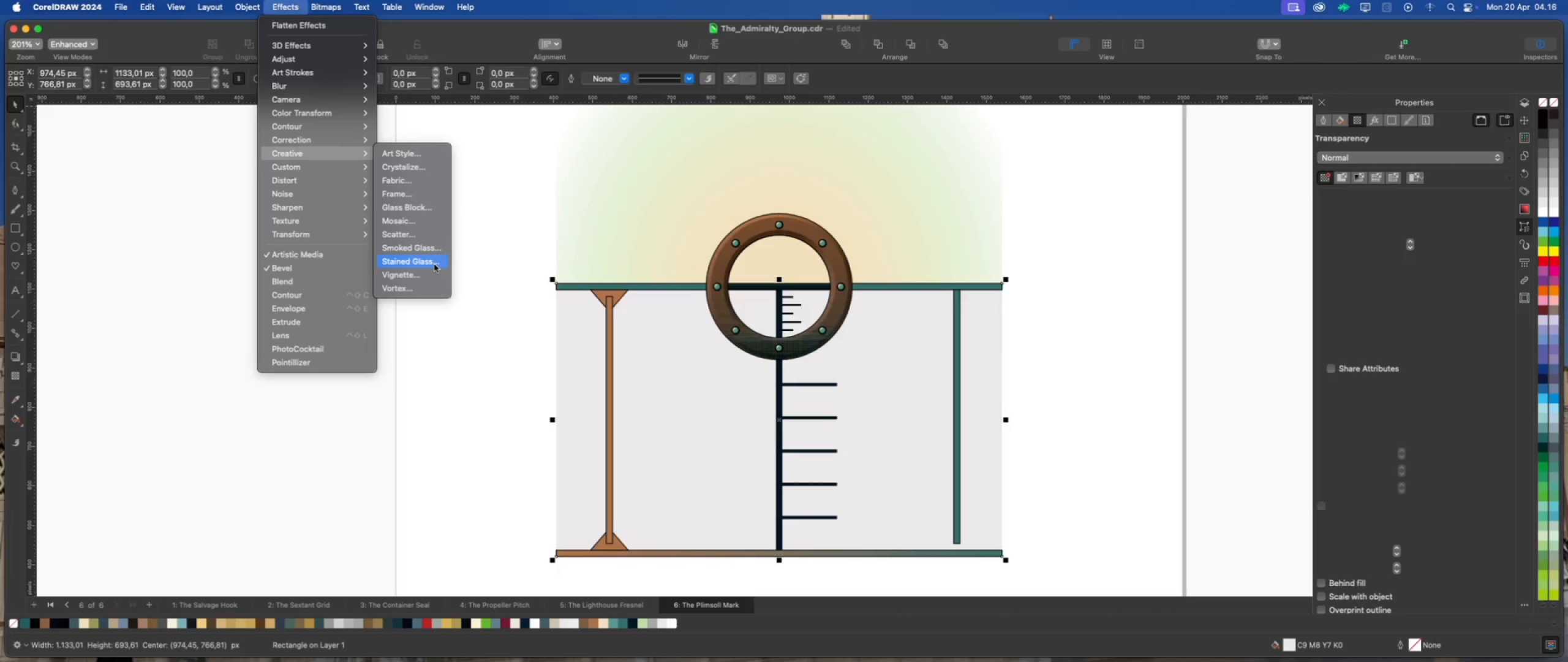 
left_click([422, 153])
 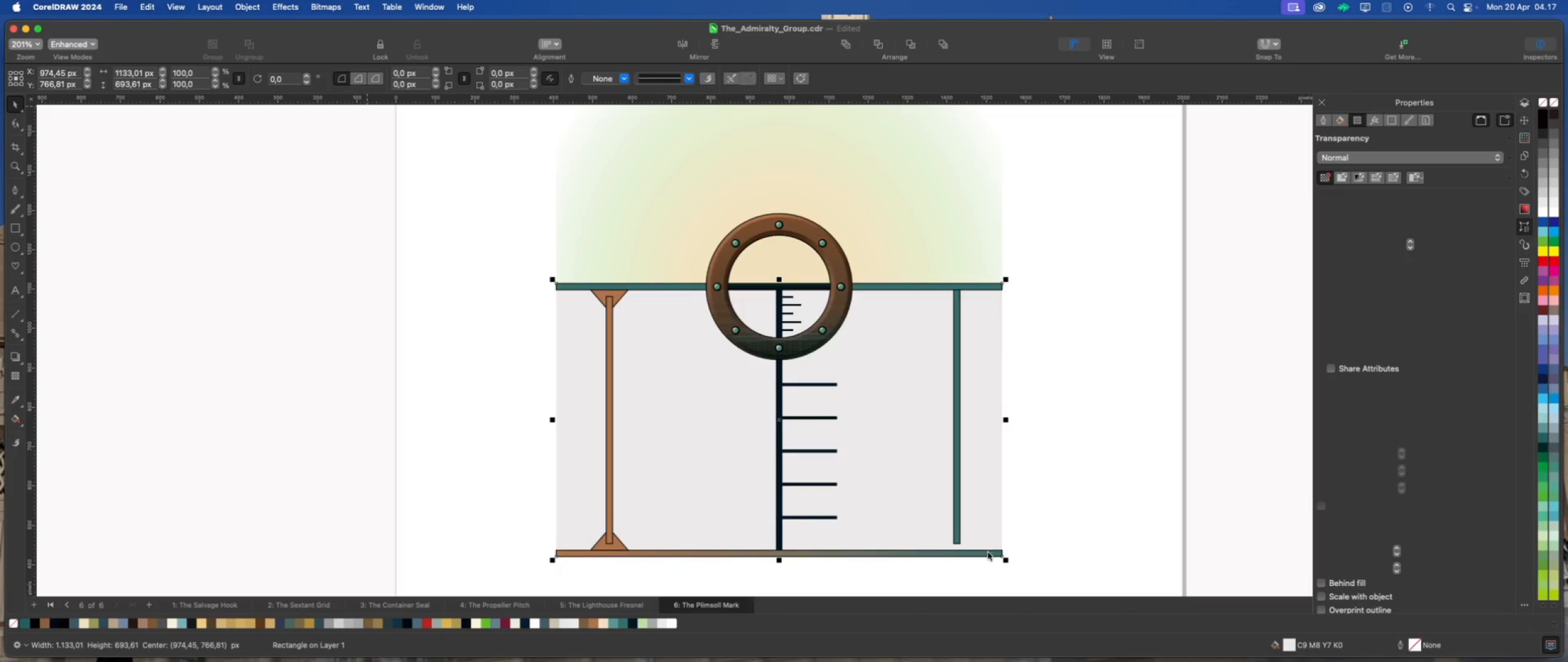 
mouse_move([1444, 376])
 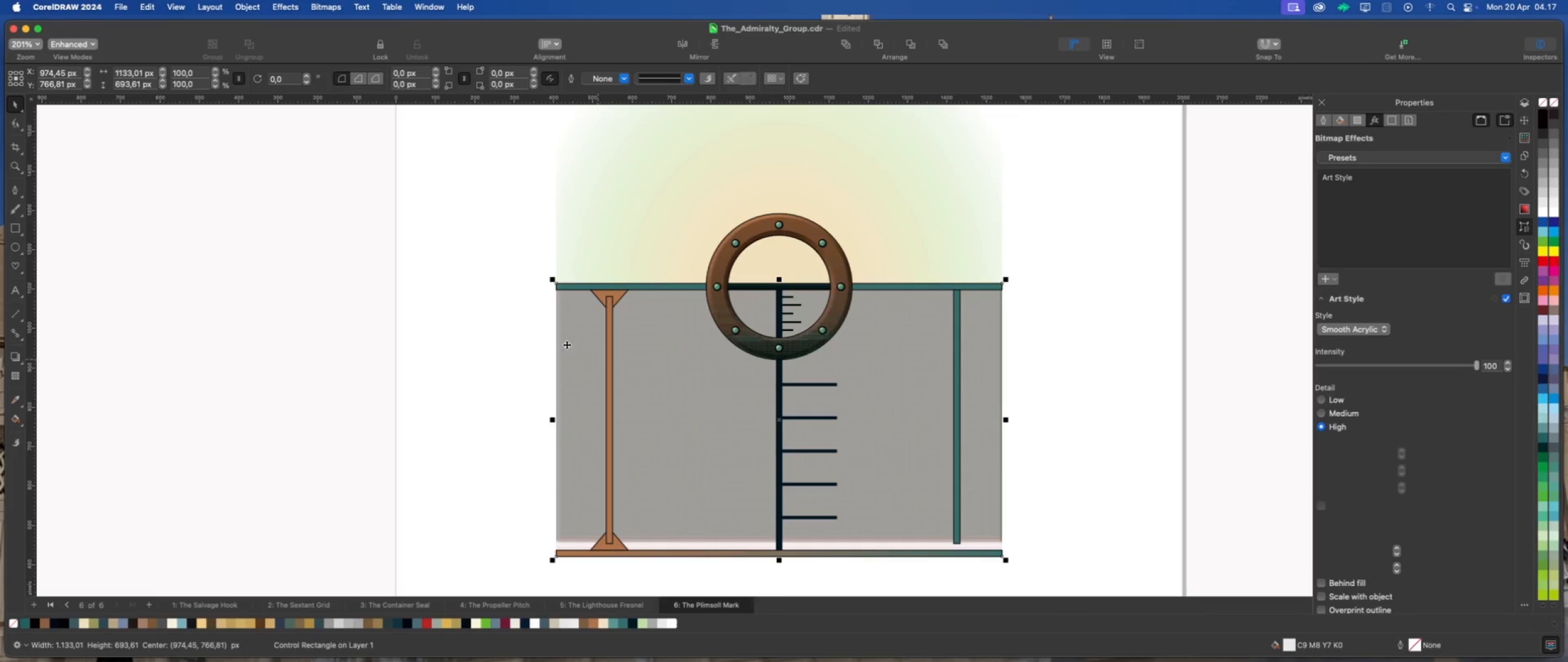 
key(Meta+Z)
 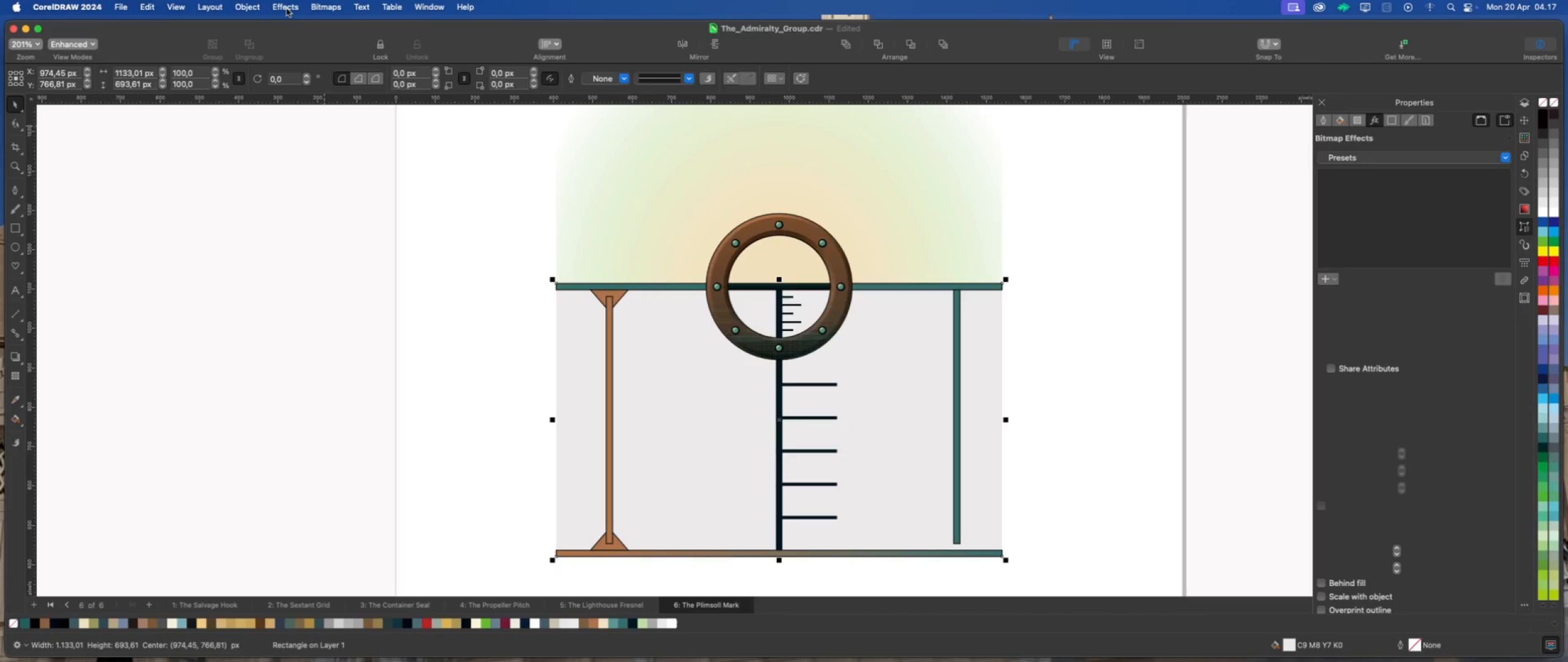 
left_click([287, 9])
 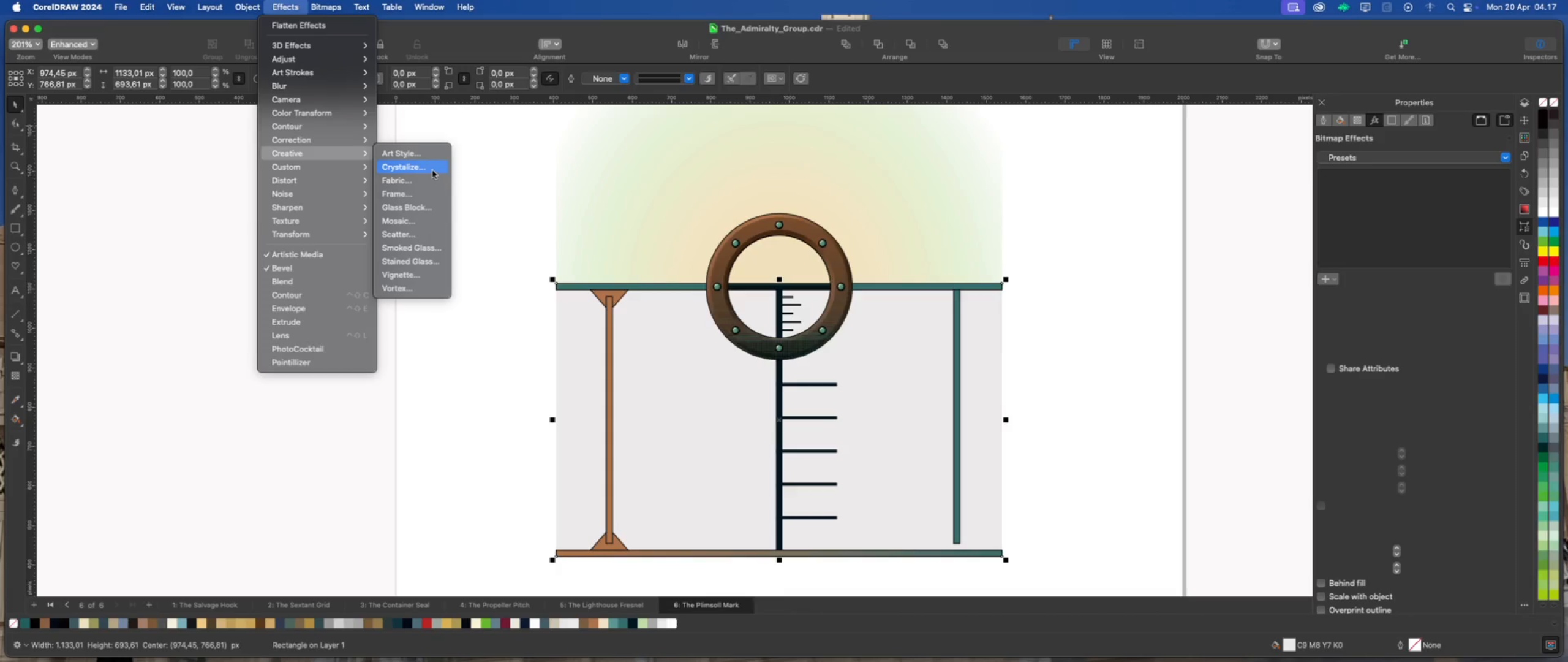 
wait(11.31)
 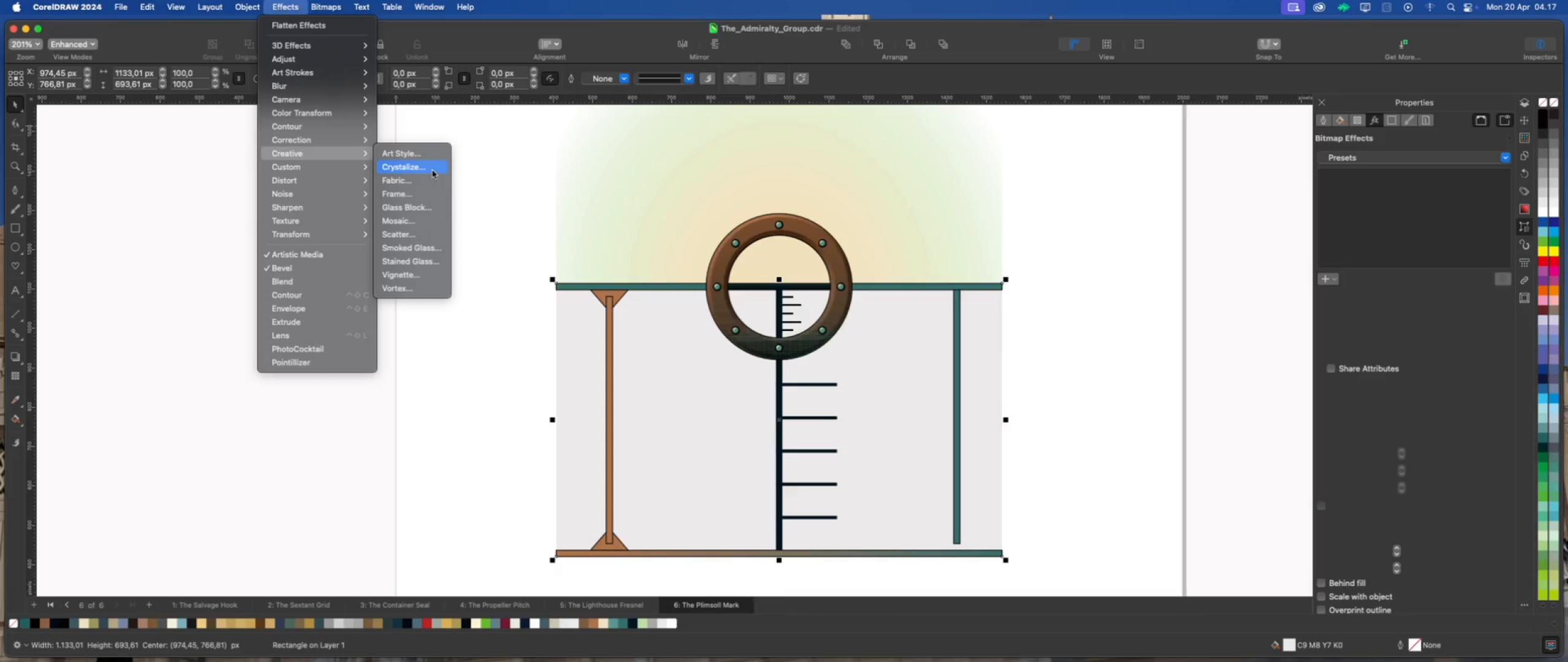 
left_click([431, 192])
 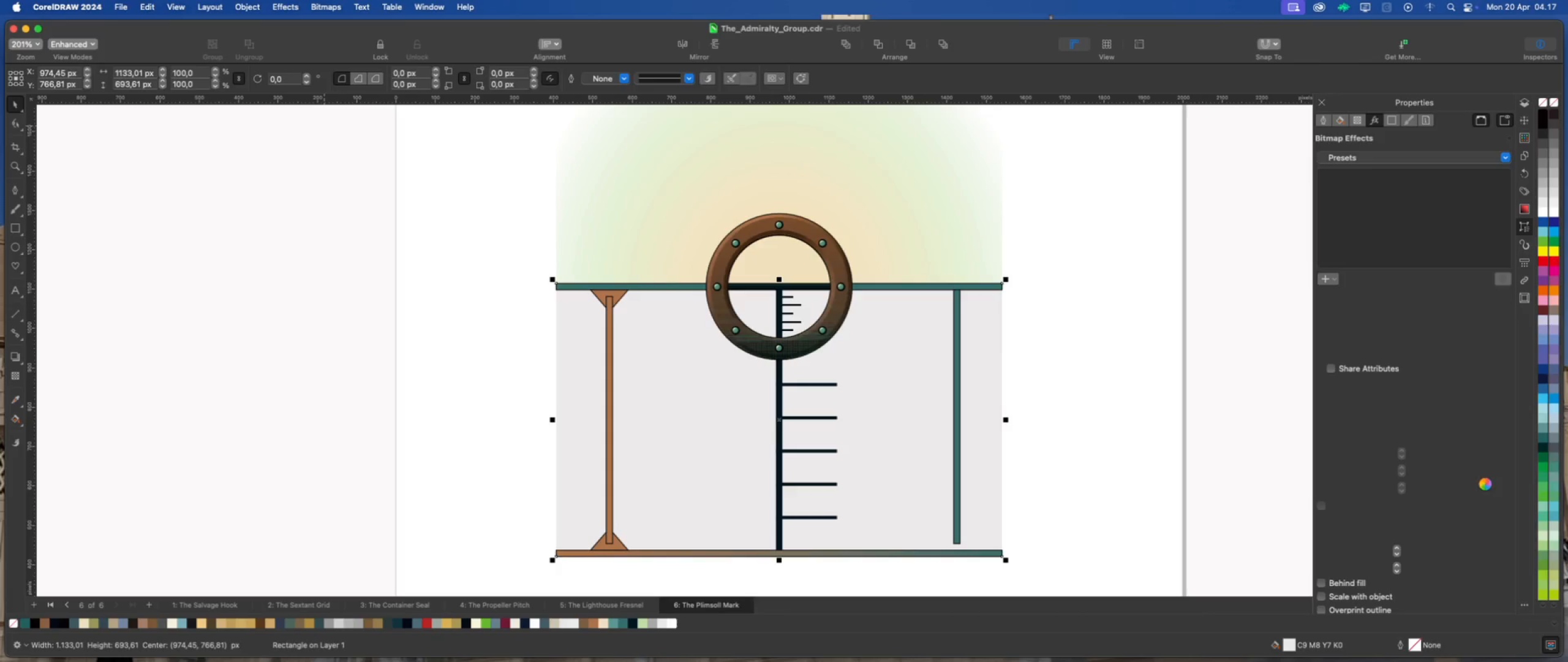 
wait(8.91)
 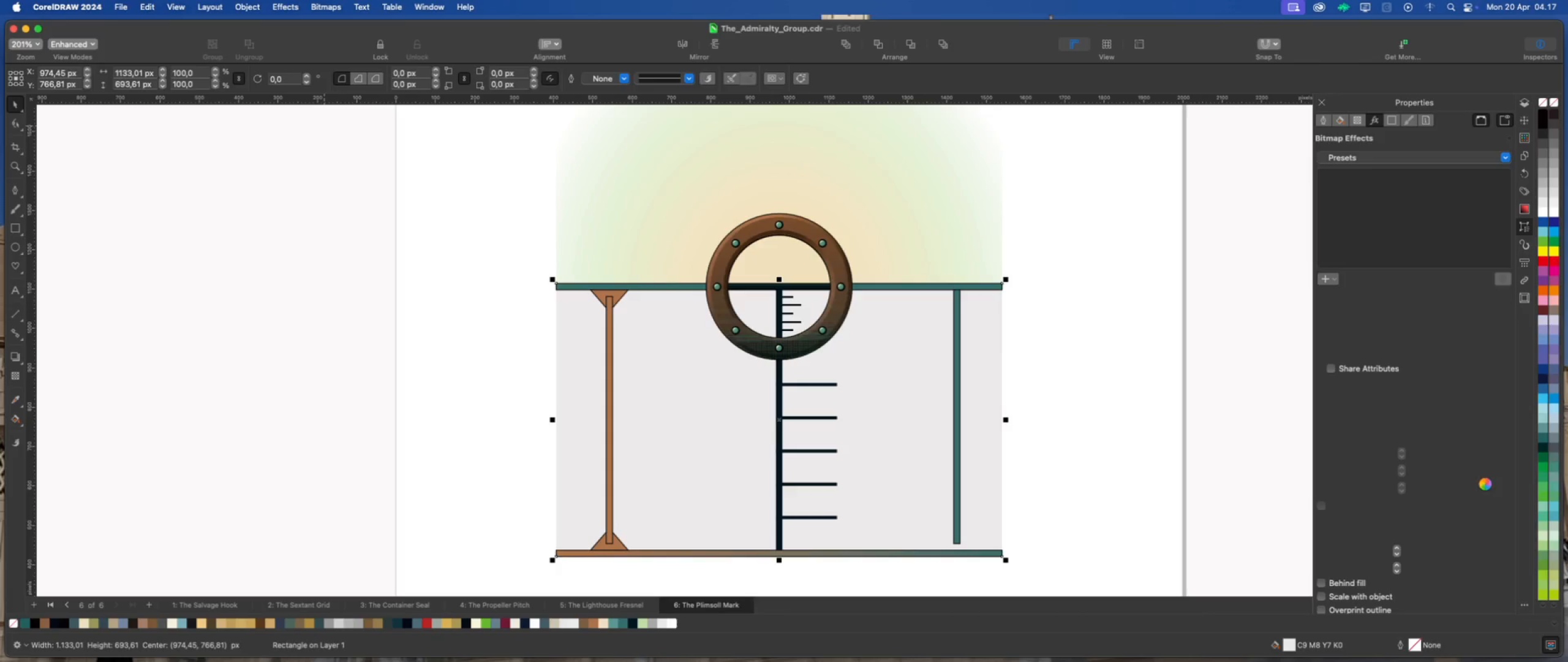 
left_click_drag(start_coordinate=[1421, 528], to_coordinate=[1351, 529])
 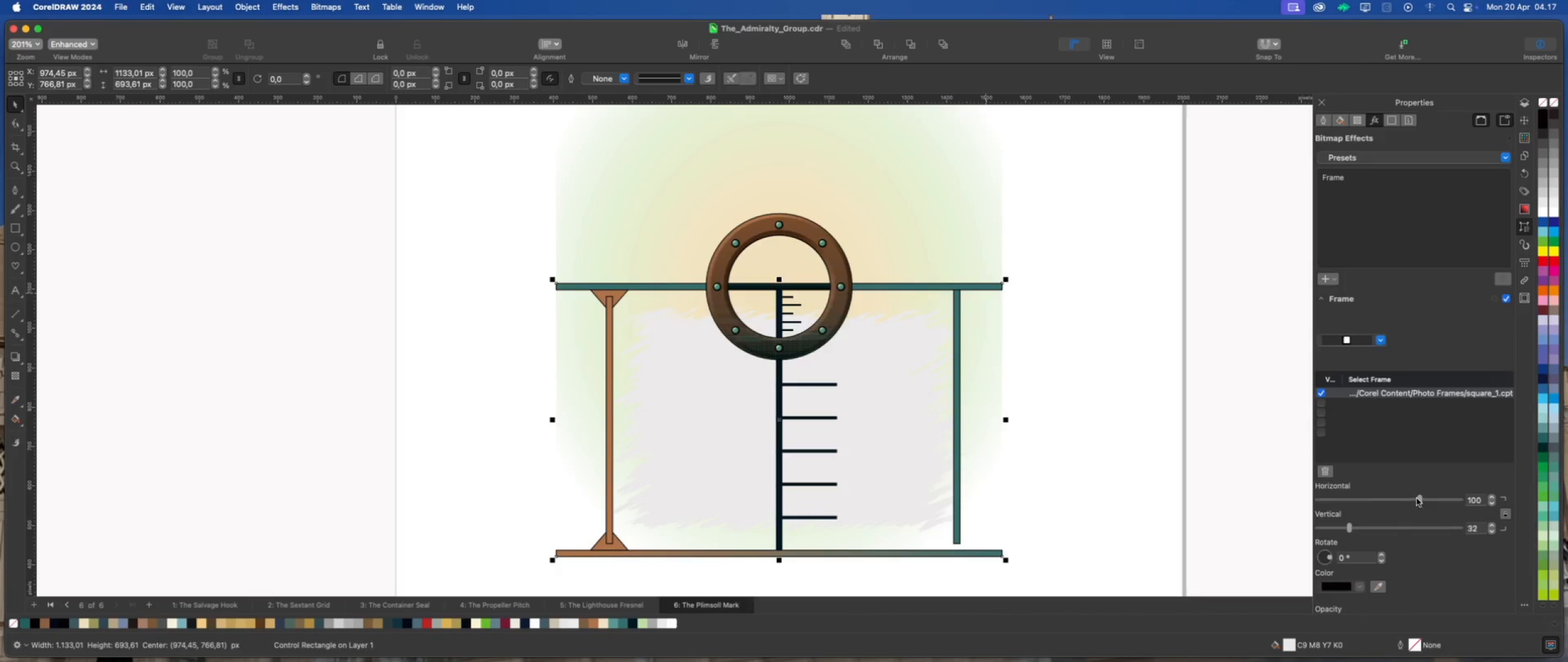 
left_click_drag(start_coordinate=[1420, 498], to_coordinate=[1339, 504])
 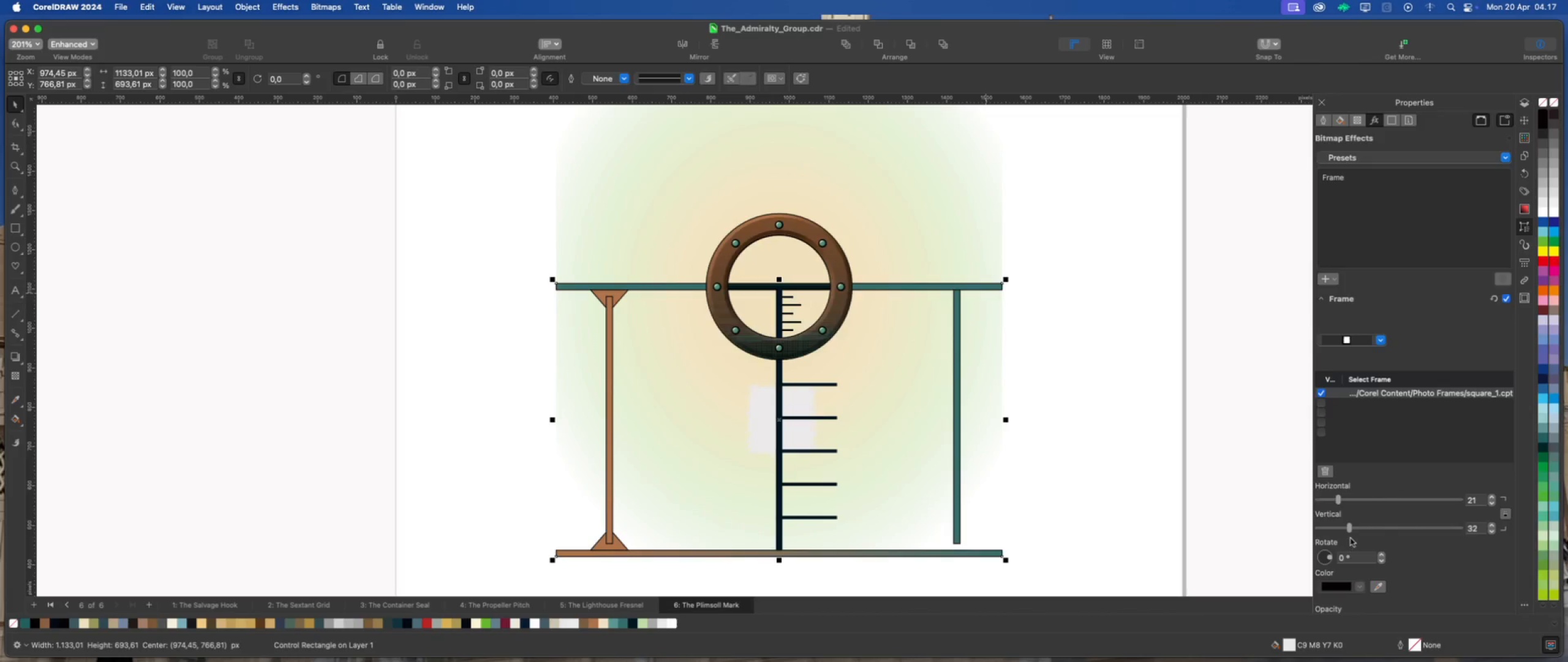 
left_click_drag(start_coordinate=[1351, 528], to_coordinate=[1477, 530])
 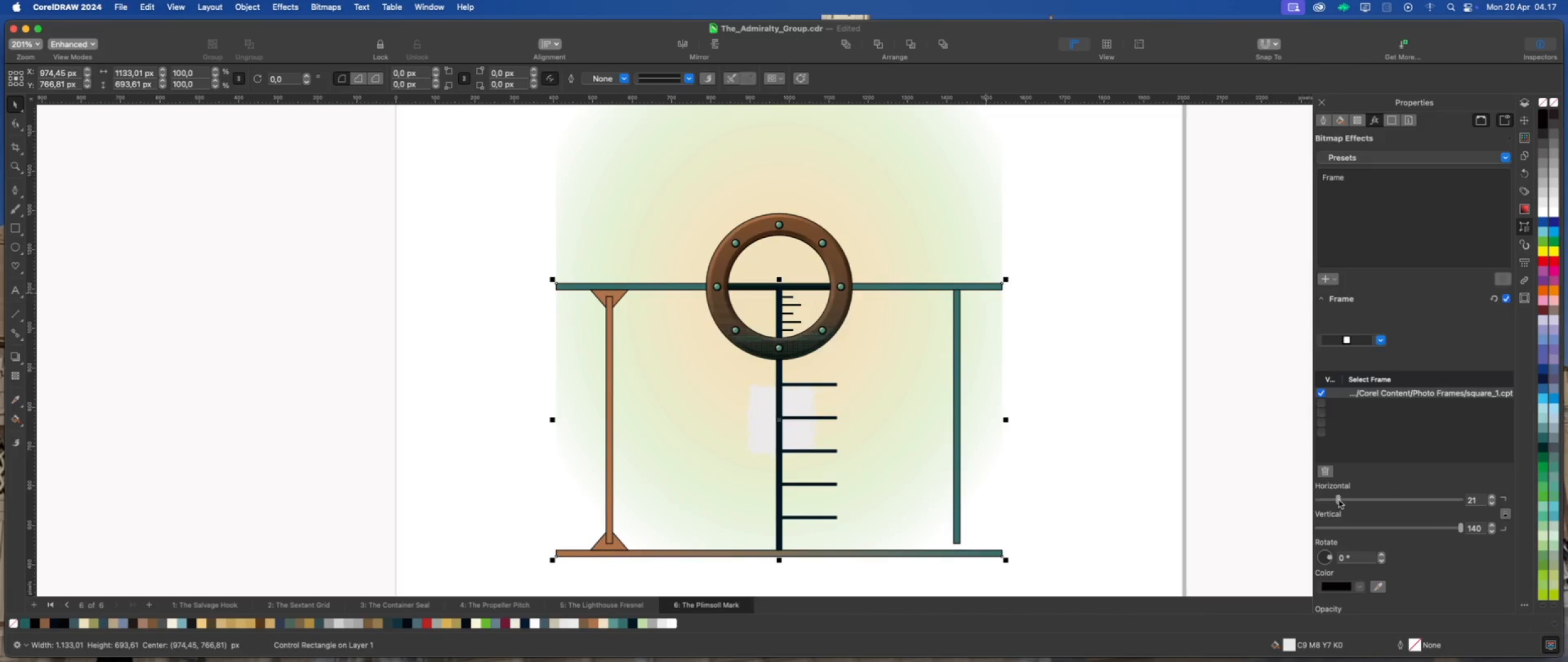 
left_click_drag(start_coordinate=[1339, 500], to_coordinate=[1466, 500])
 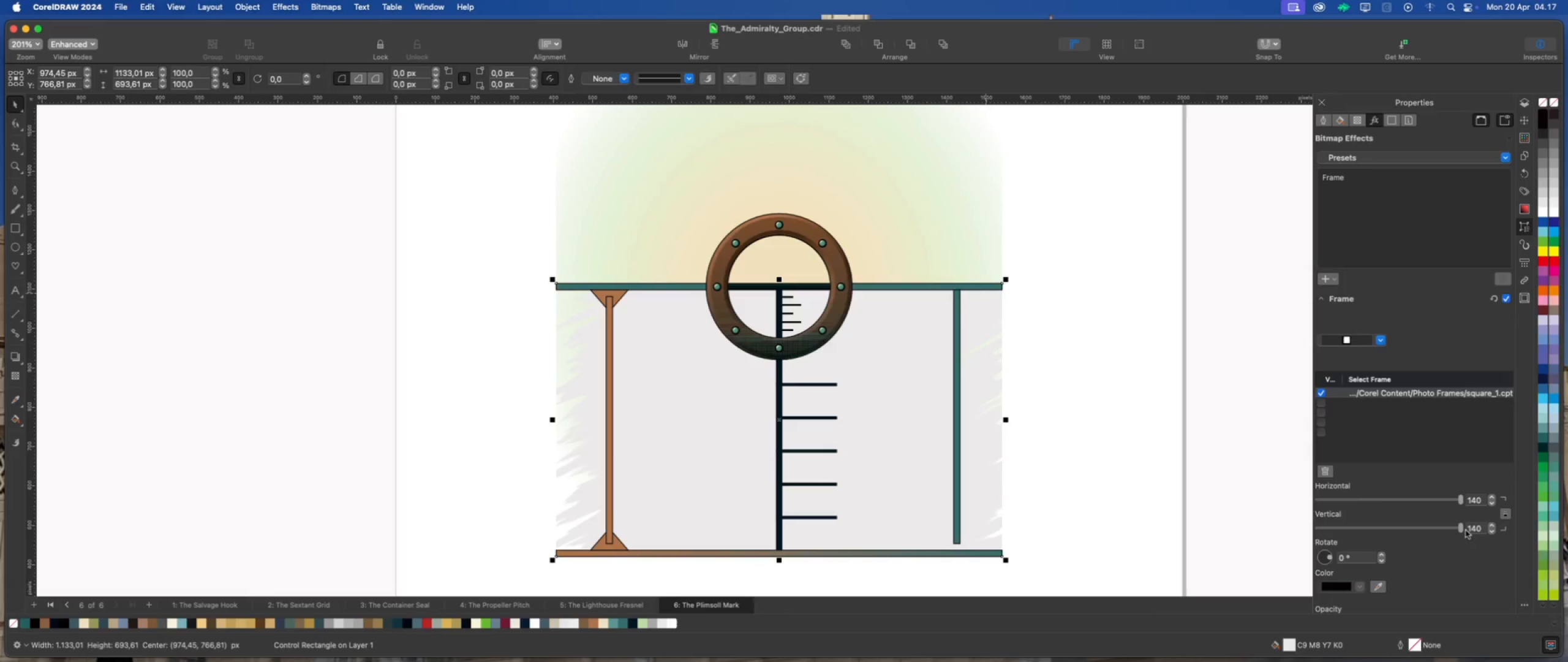 
wait(8.62)
 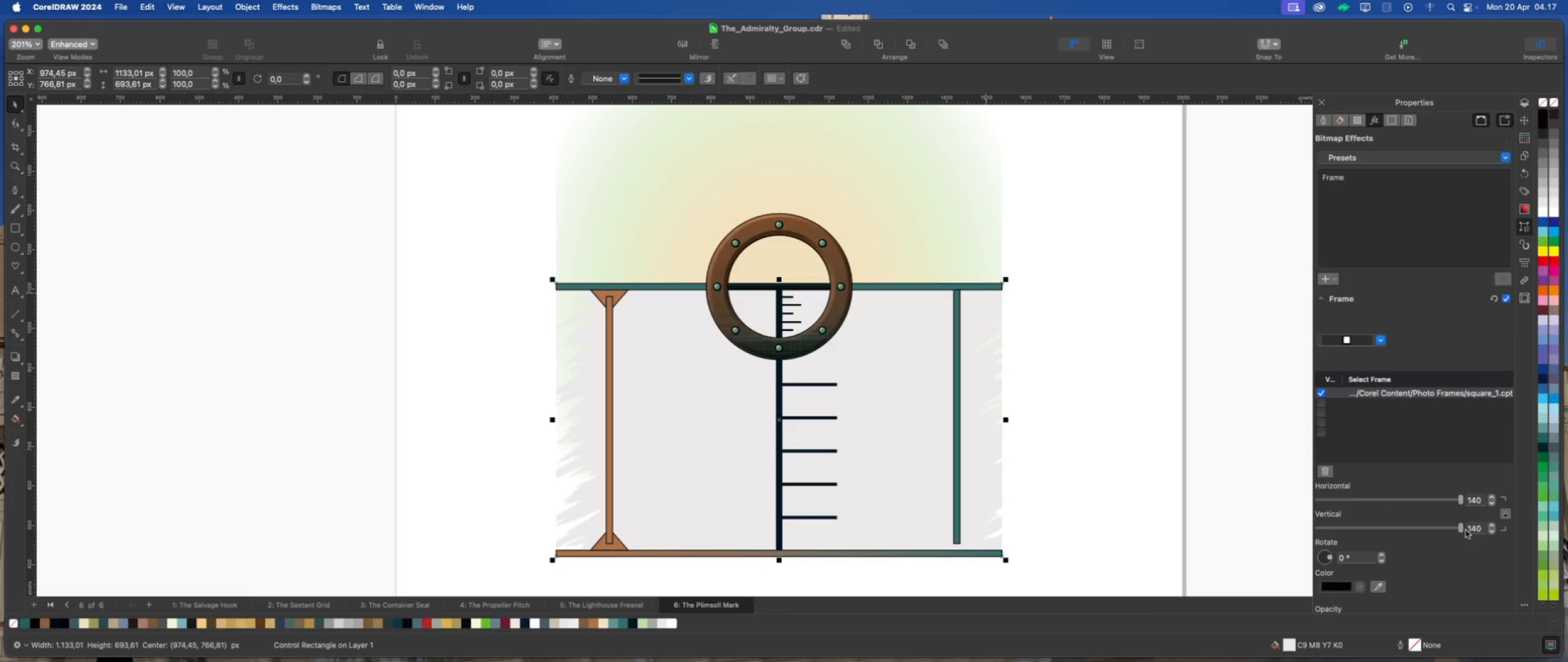 
scroll: coordinate [1430, 553], scroll_direction: down, amount: 6.0
 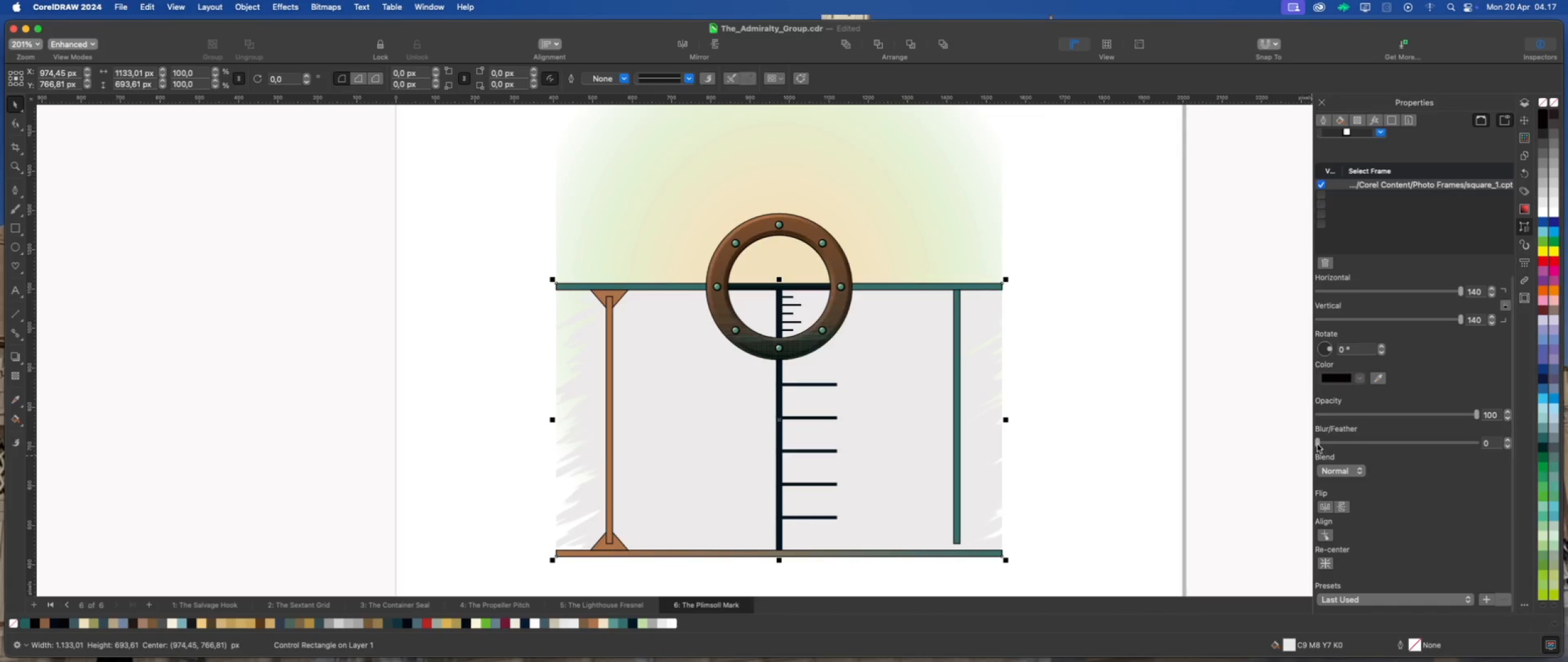 
left_click_drag(start_coordinate=[1317, 443], to_coordinate=[1362, 446])
 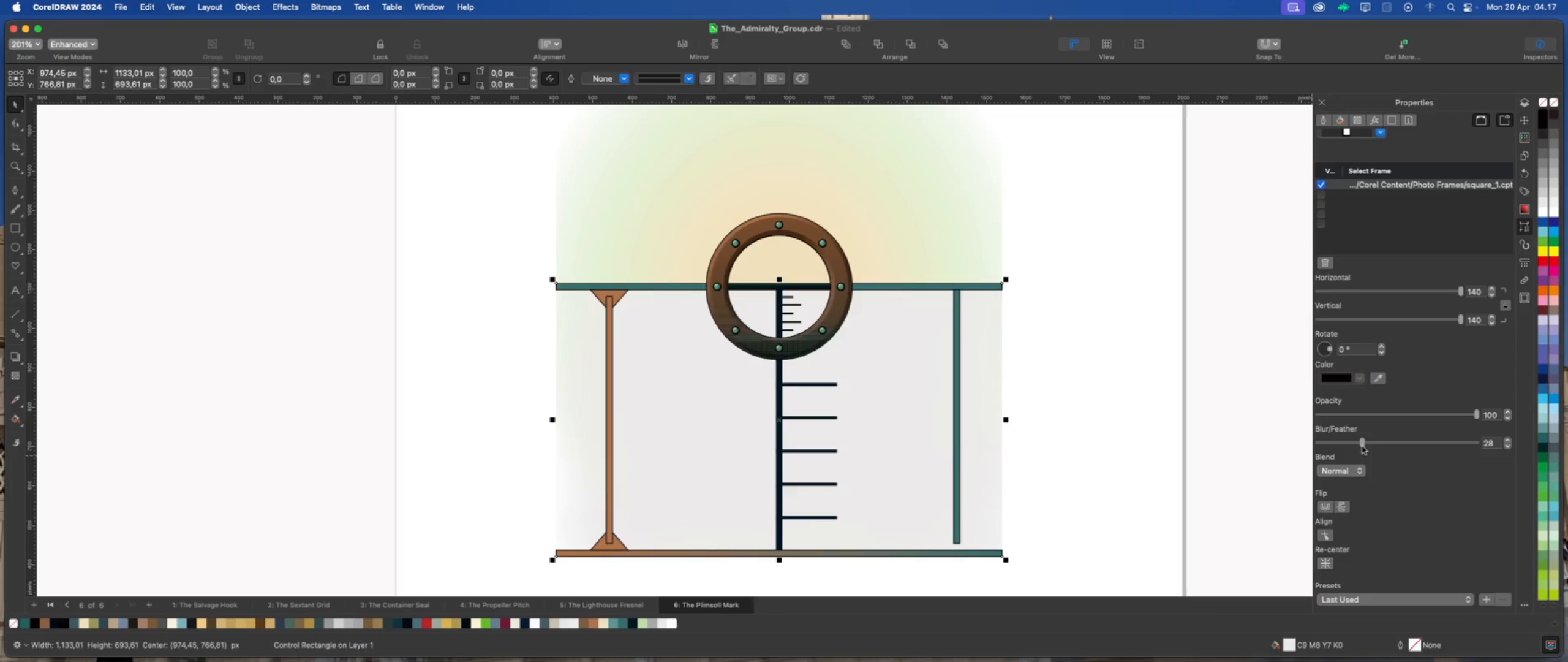 
left_click_drag(start_coordinate=[1362, 446], to_coordinate=[1338, 447])
 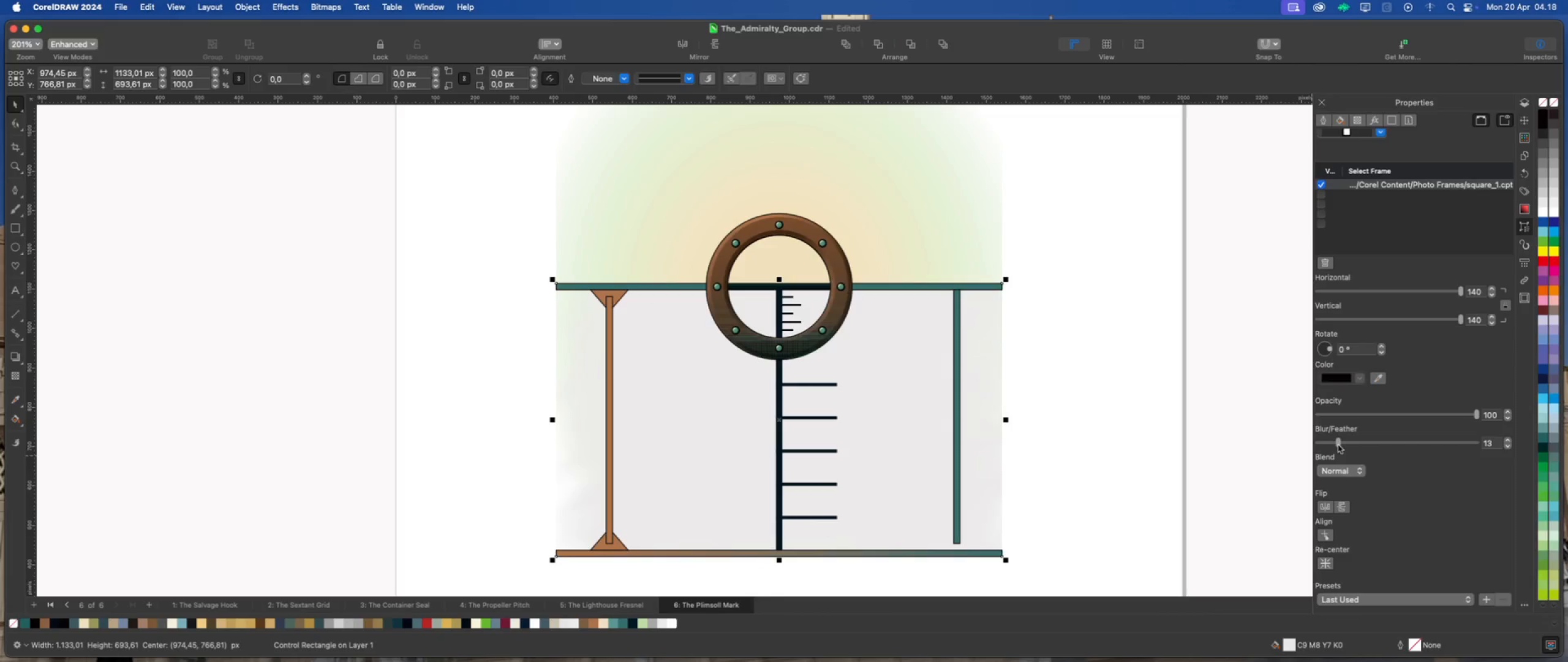 
scroll: coordinate [1027, 473], scroll_direction: up, amount: 2.0
 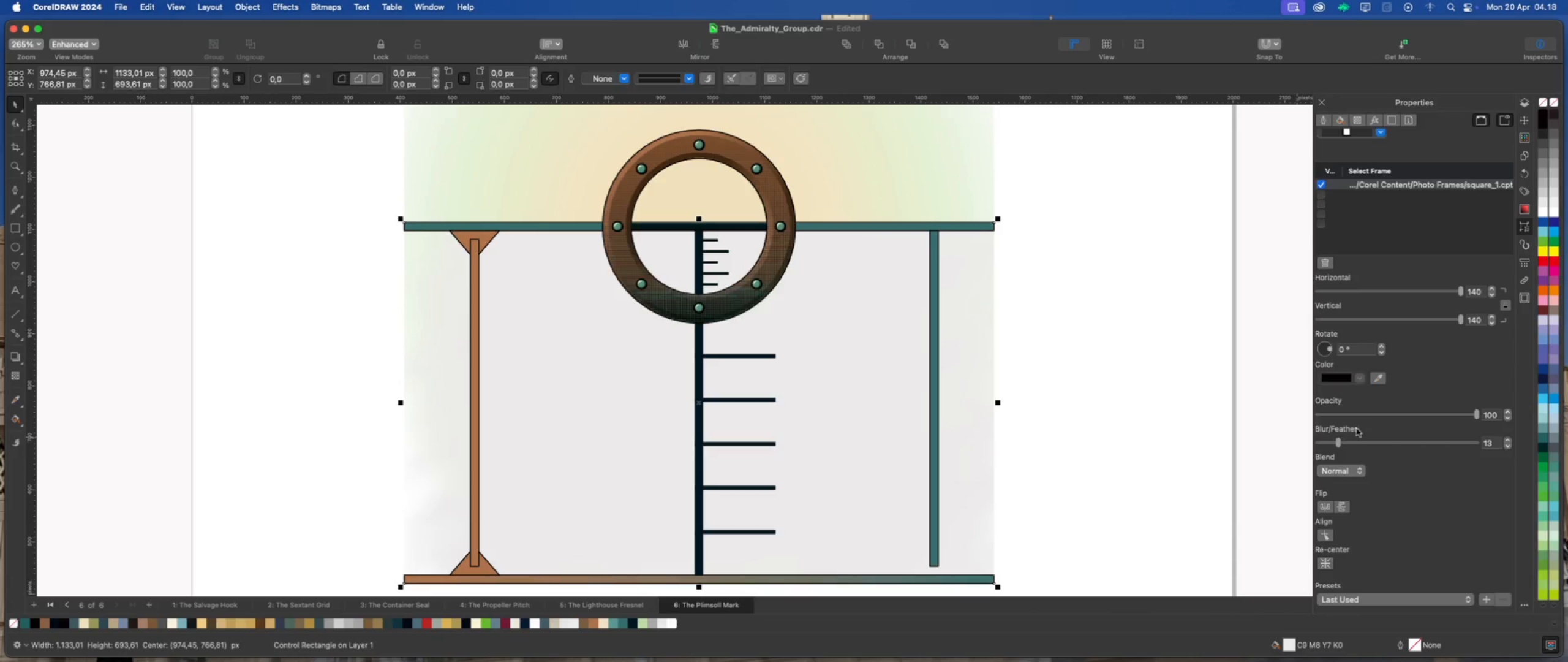 
left_click_drag(start_coordinate=[1337, 441], to_coordinate=[1329, 442])
 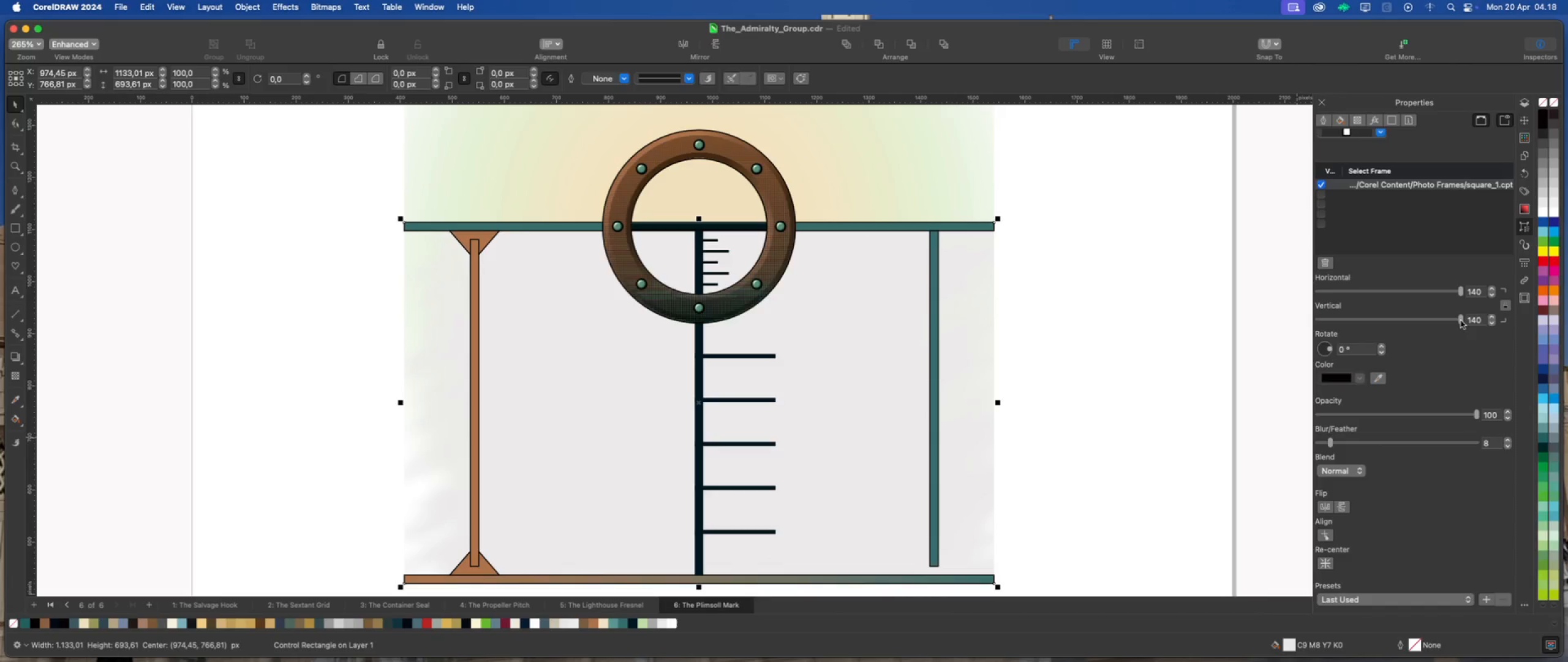 
wait(7.21)
 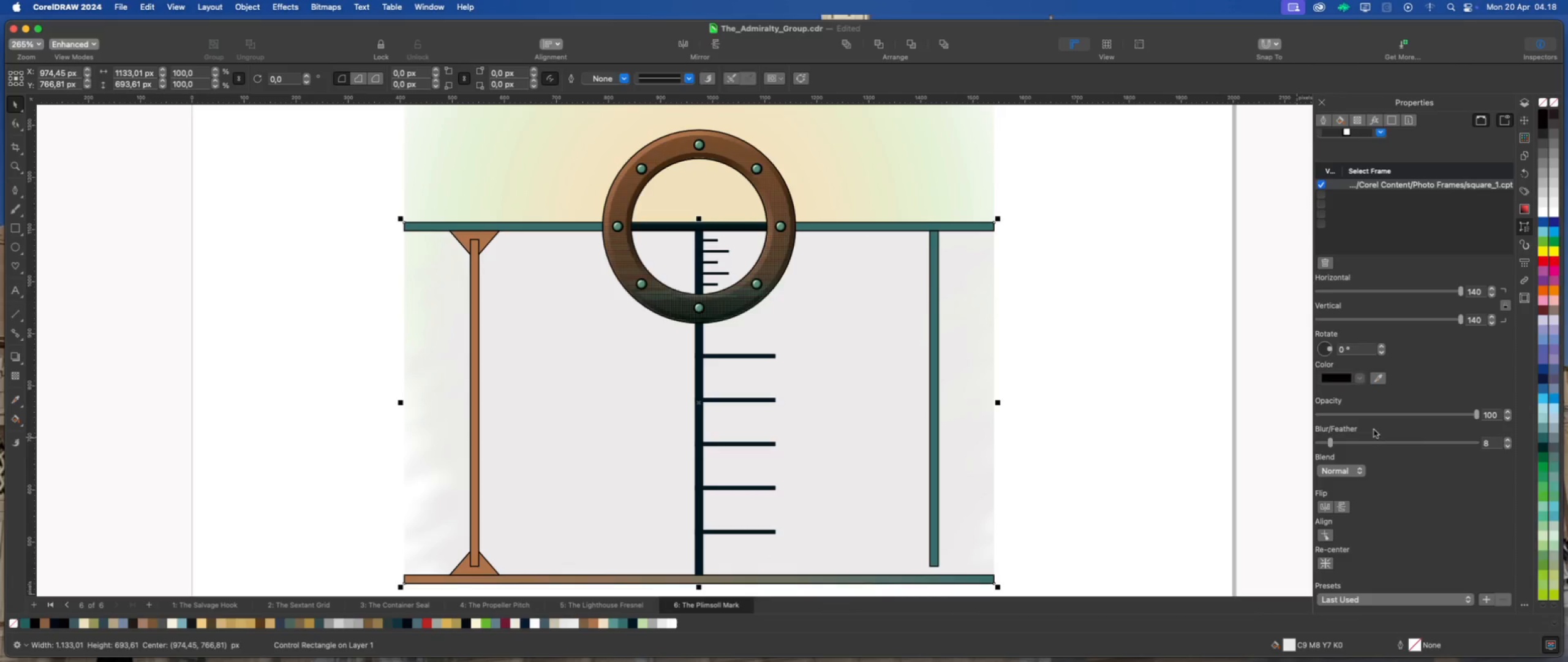 
scroll: coordinate [1419, 487], scroll_direction: down, amount: 5.0
 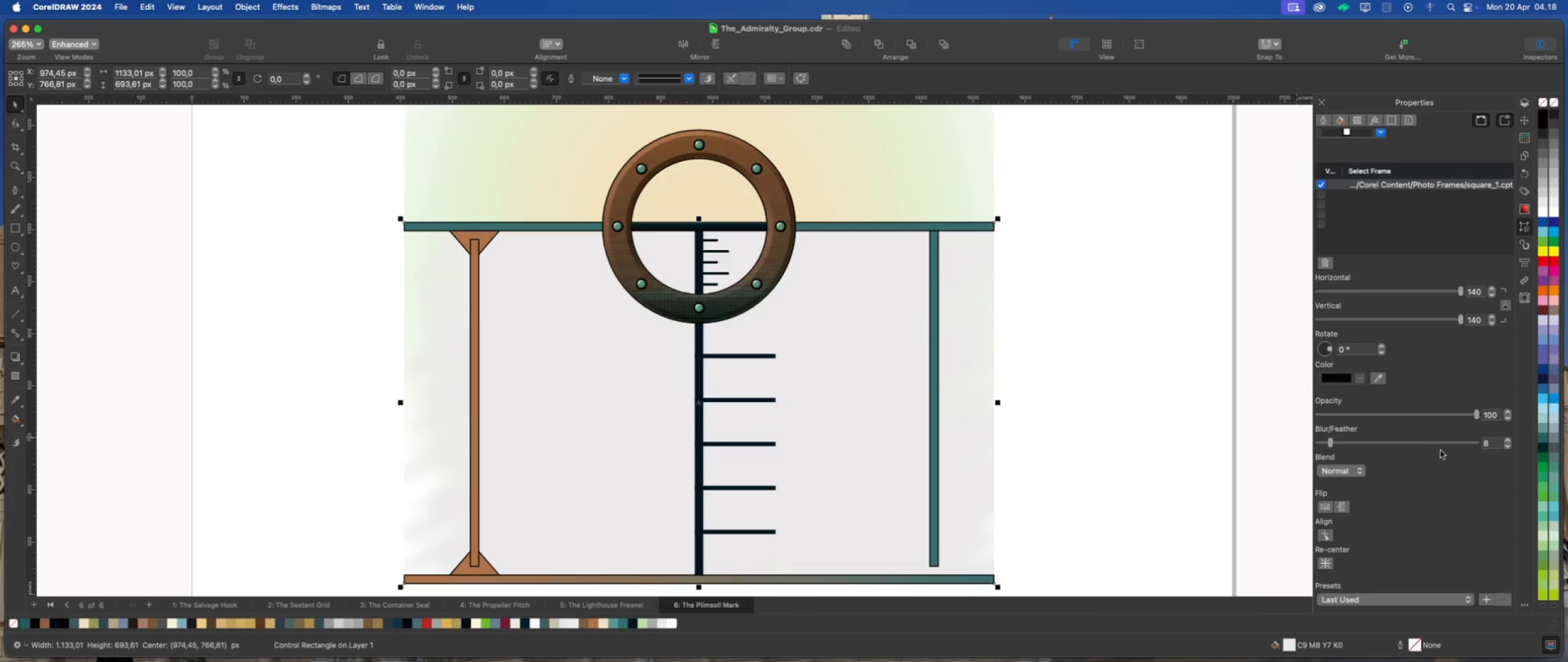 
left_click_drag(start_coordinate=[1476, 414], to_coordinate=[1439, 414])
 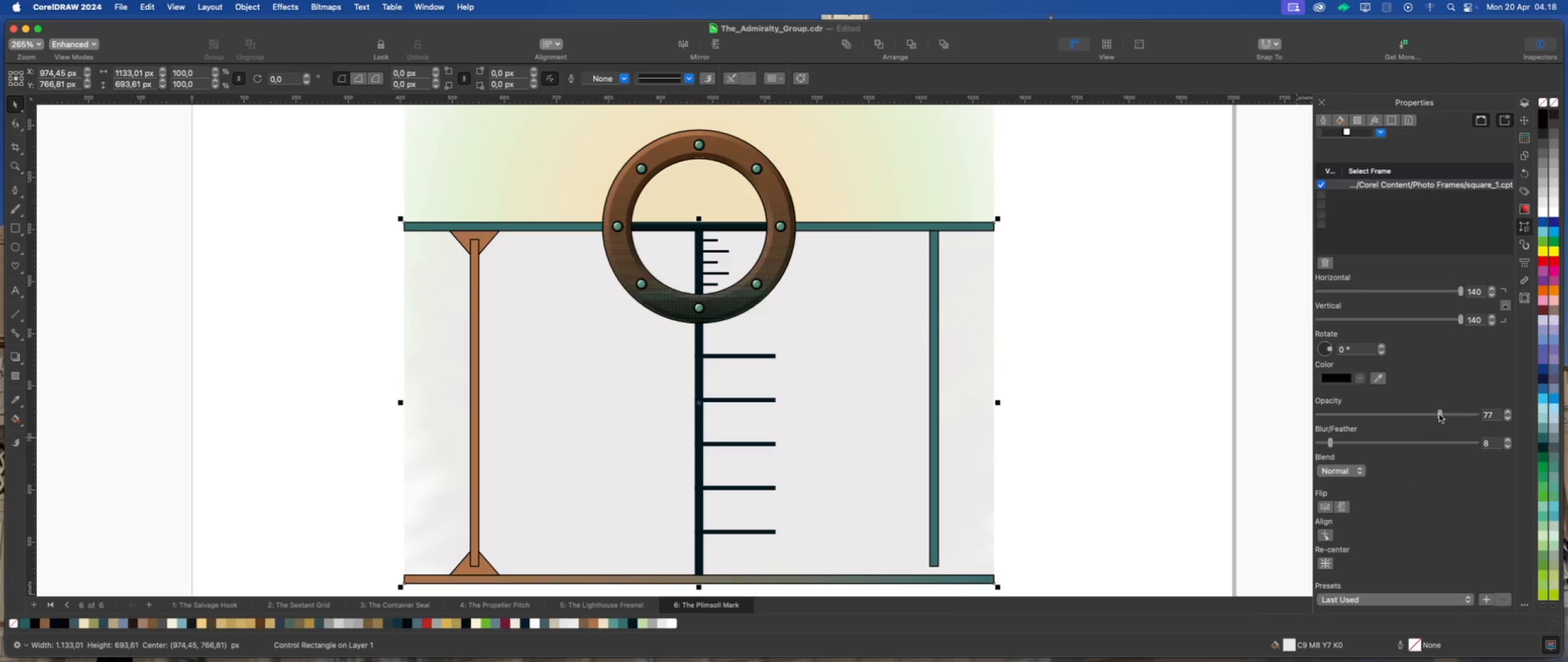 
left_click_drag(start_coordinate=[1439, 414], to_coordinate=[1500, 411])
 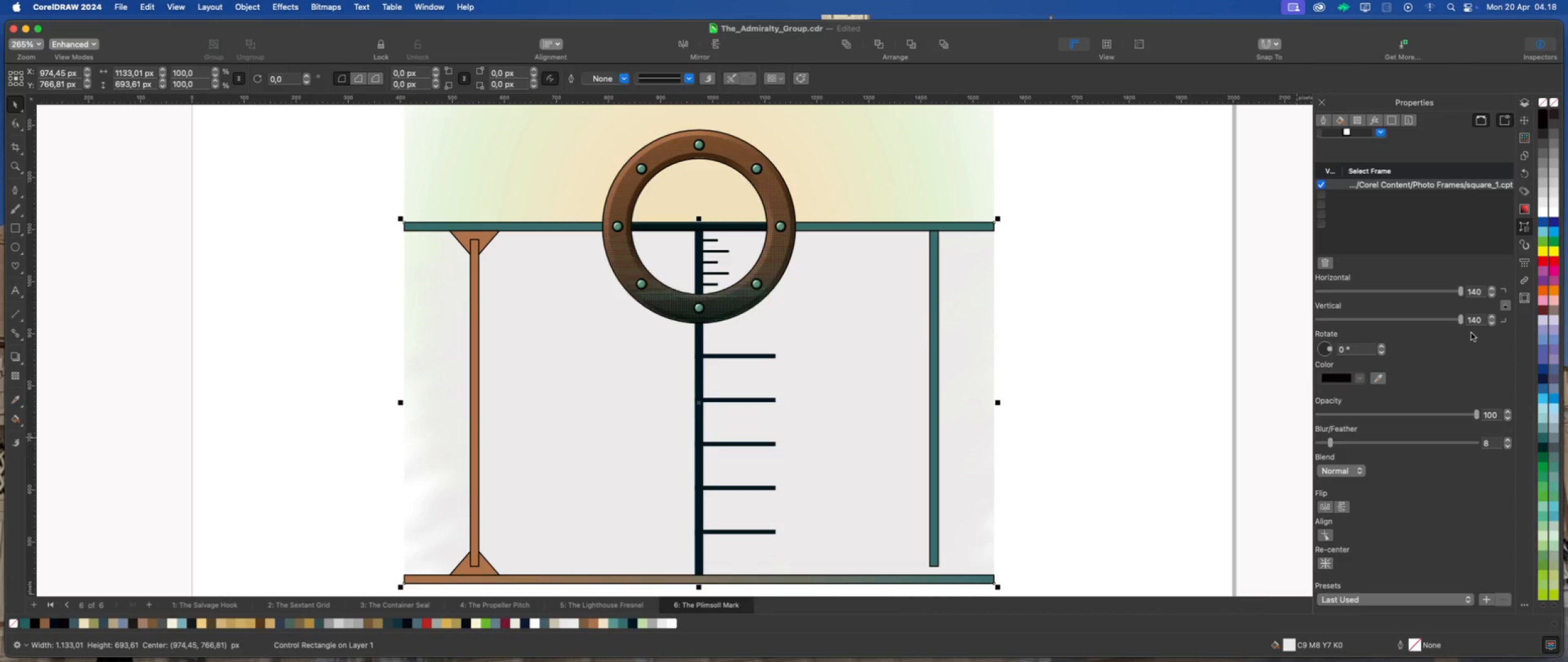 
scroll: coordinate [1455, 348], scroll_direction: up, amount: 2.0
 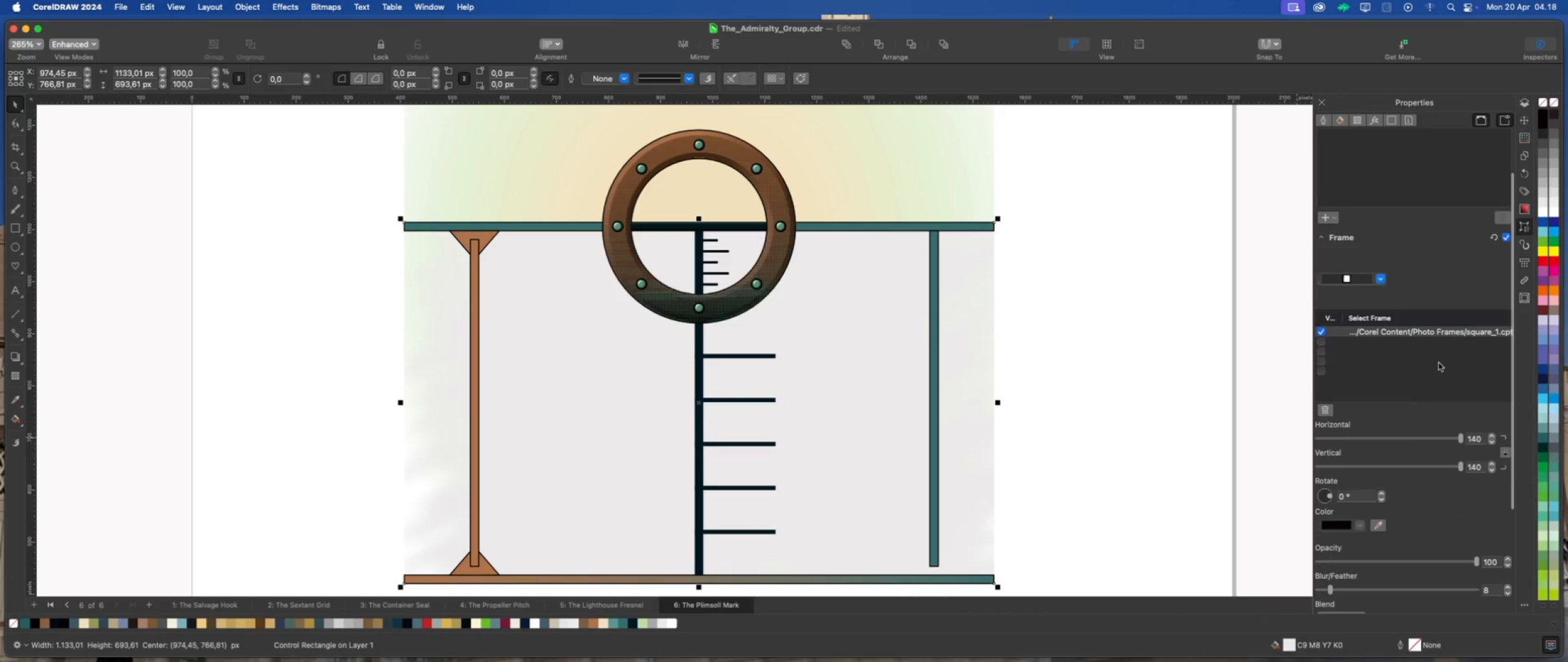 
scroll: coordinate [1431, 398], scroll_direction: down, amount: 4.0
 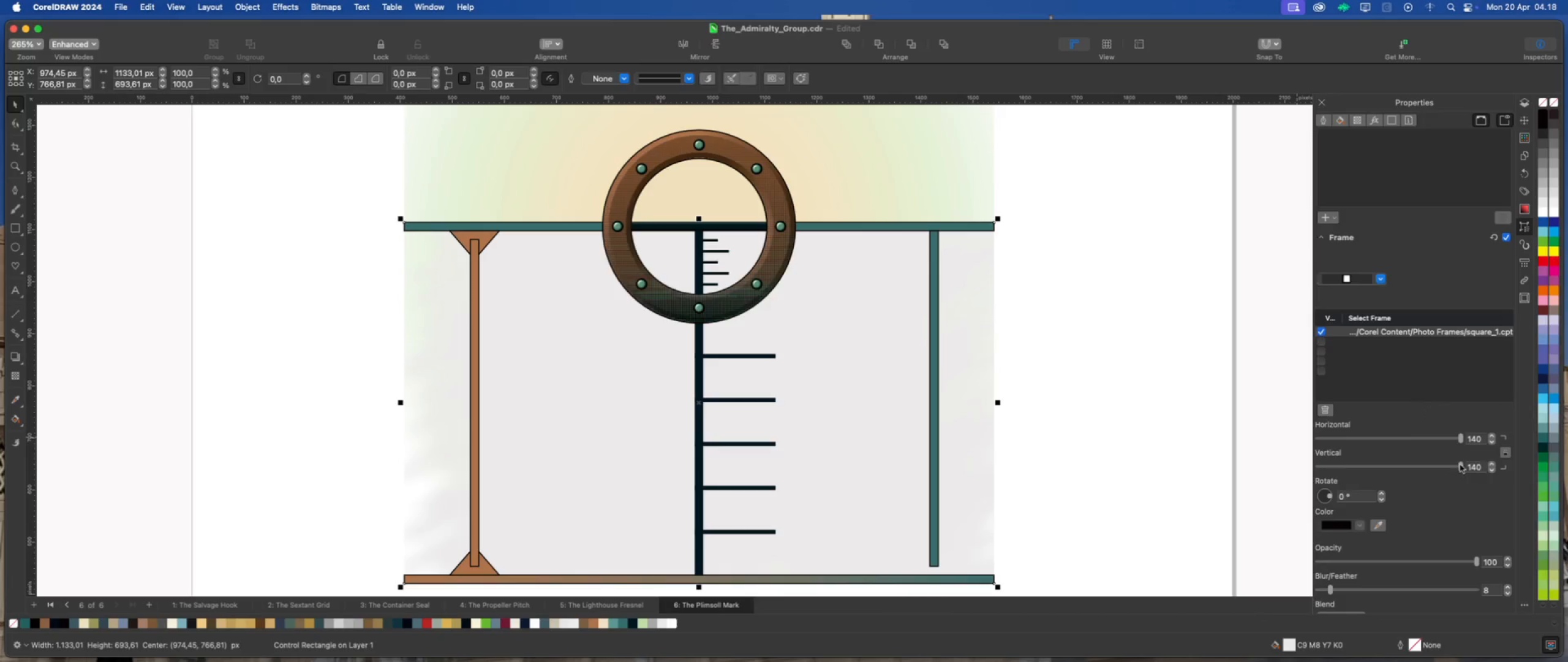 
left_click_drag(start_coordinate=[1461, 465], to_coordinate=[1401, 467])
 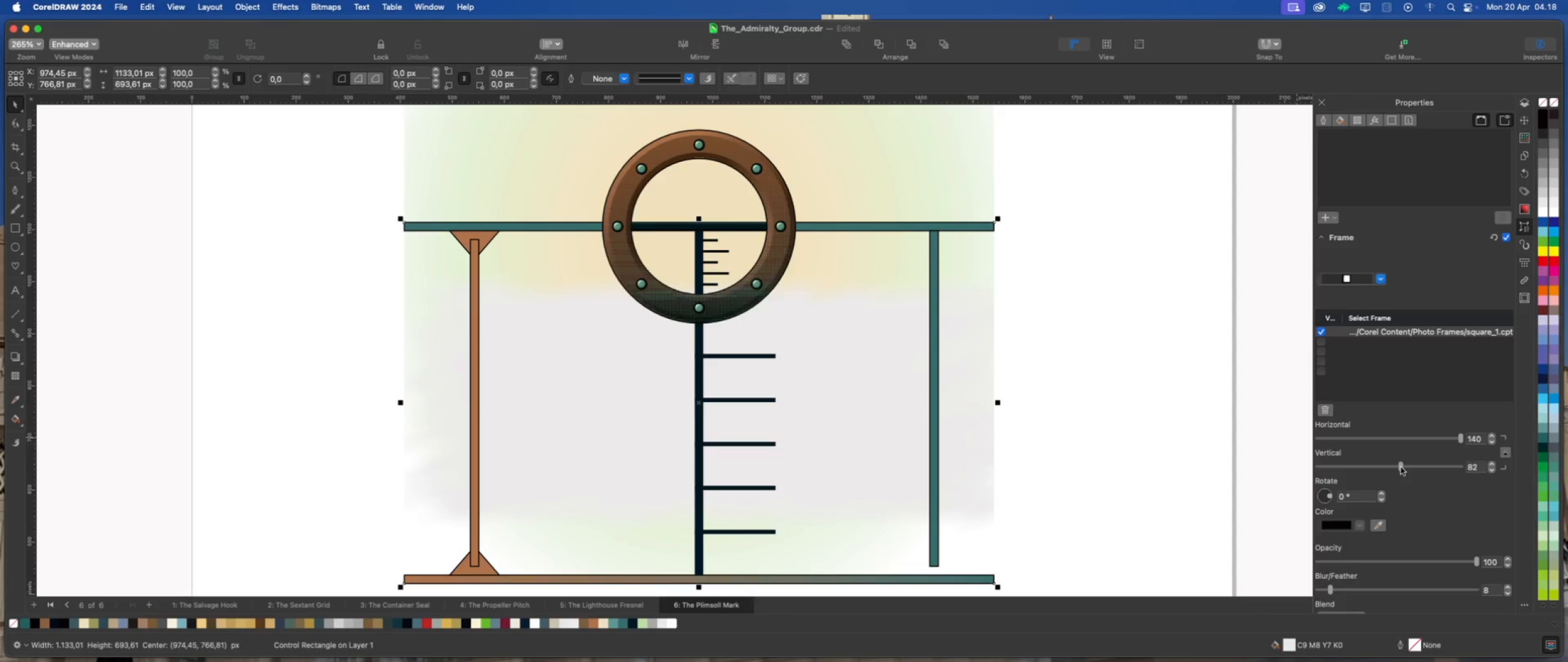 
left_click_drag(start_coordinate=[1401, 467], to_coordinate=[1475, 470])
 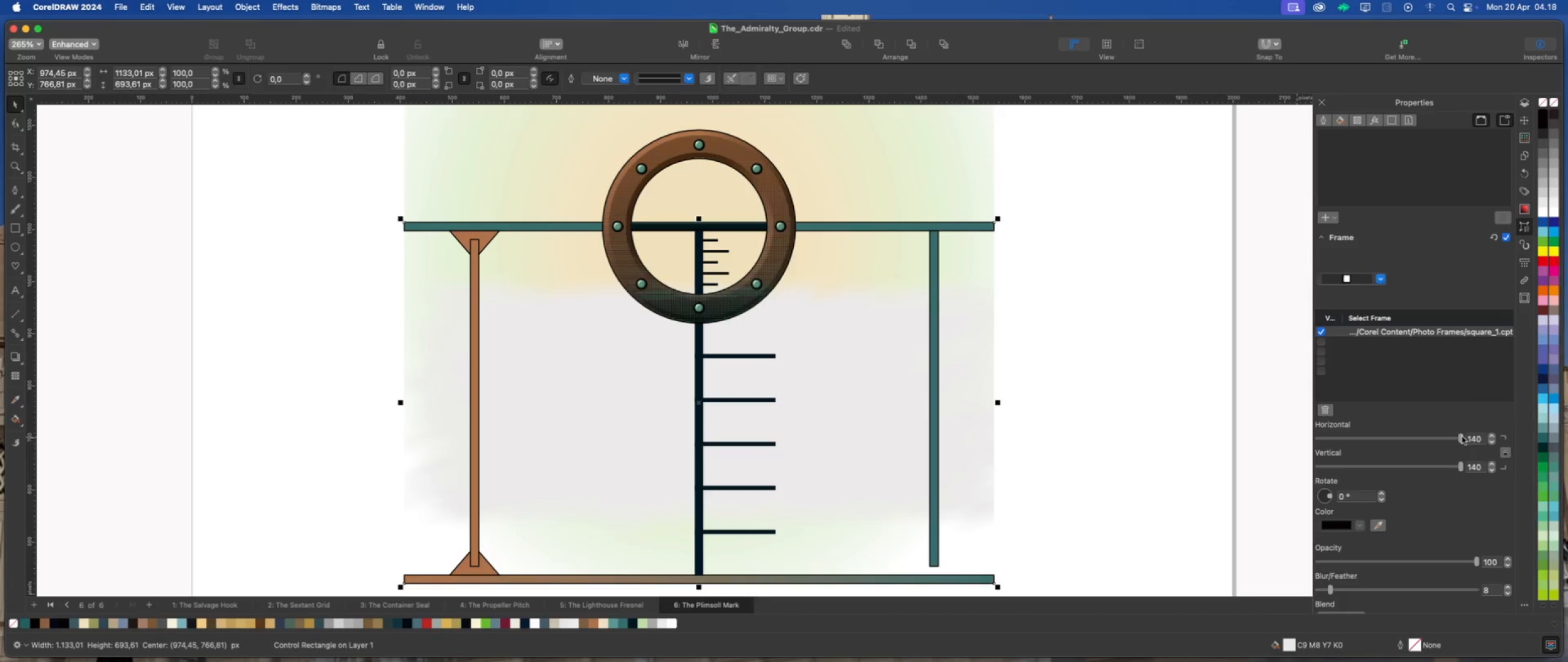 
left_click_drag(start_coordinate=[1462, 437], to_coordinate=[1449, 440])
 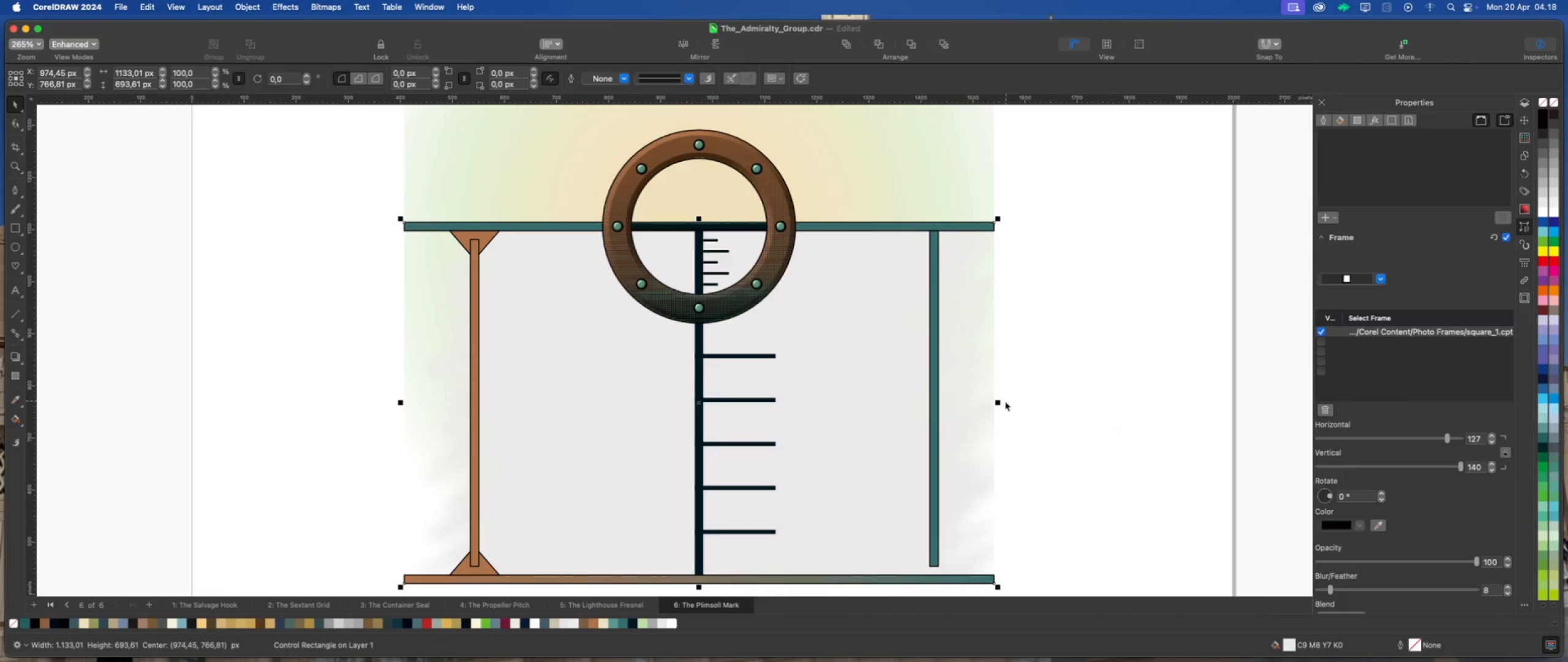 
wait(5.8)
 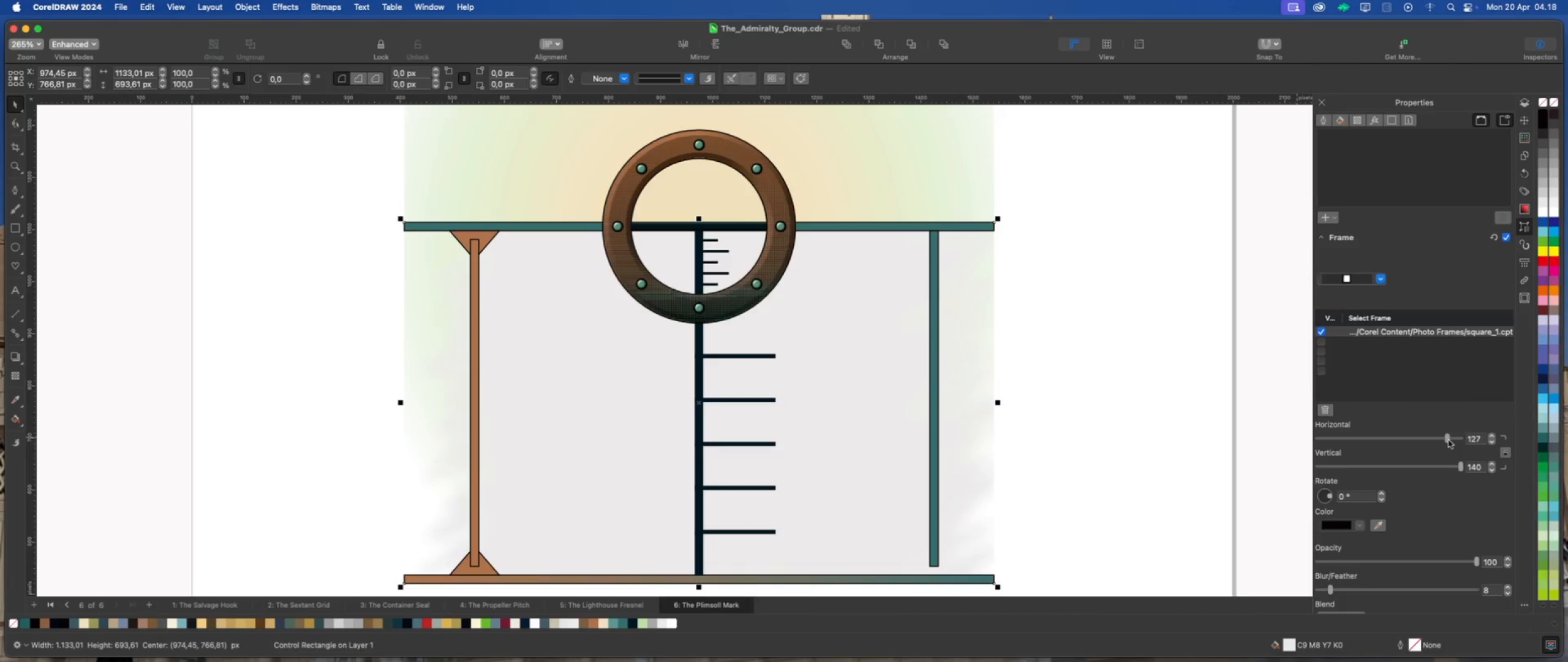 
left_click_drag(start_coordinate=[1449, 441], to_coordinate=[1457, 444])
 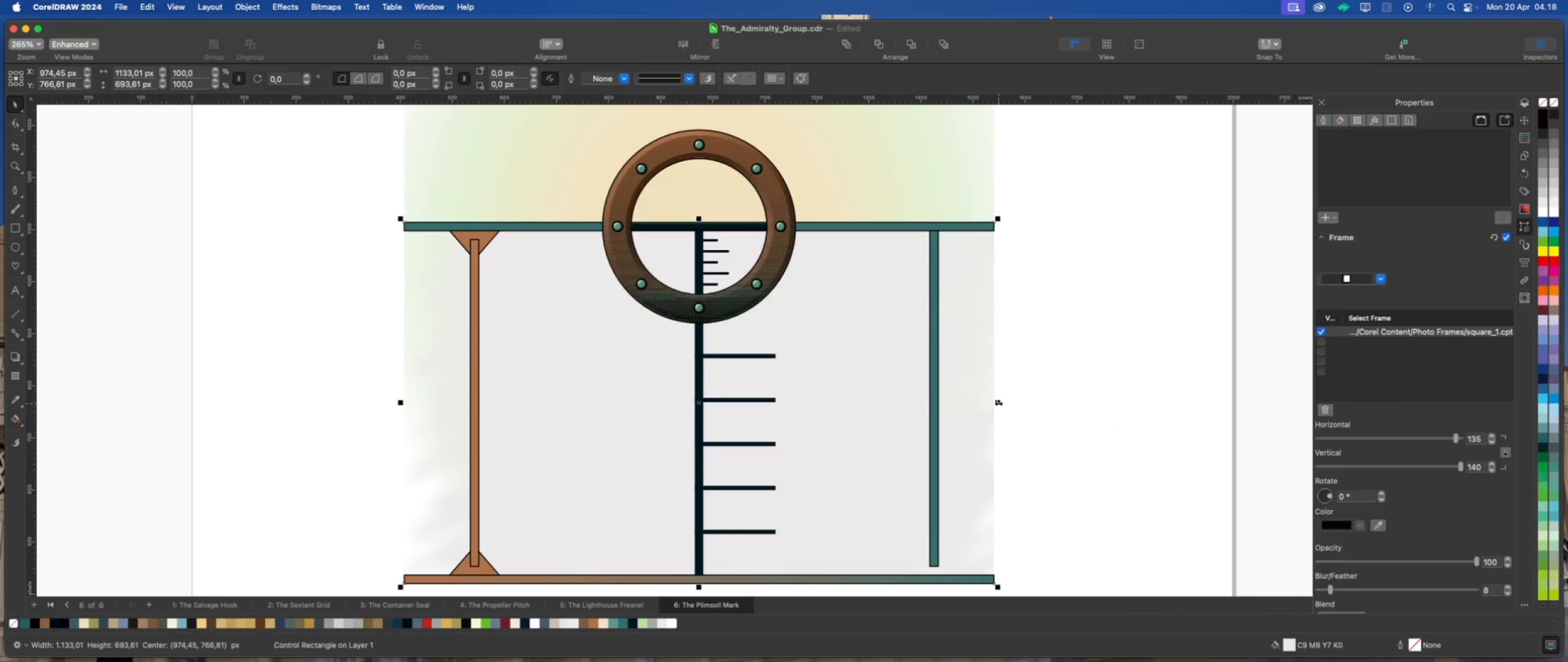 
left_click_drag(start_coordinate=[998, 403], to_coordinate=[1063, 410])
 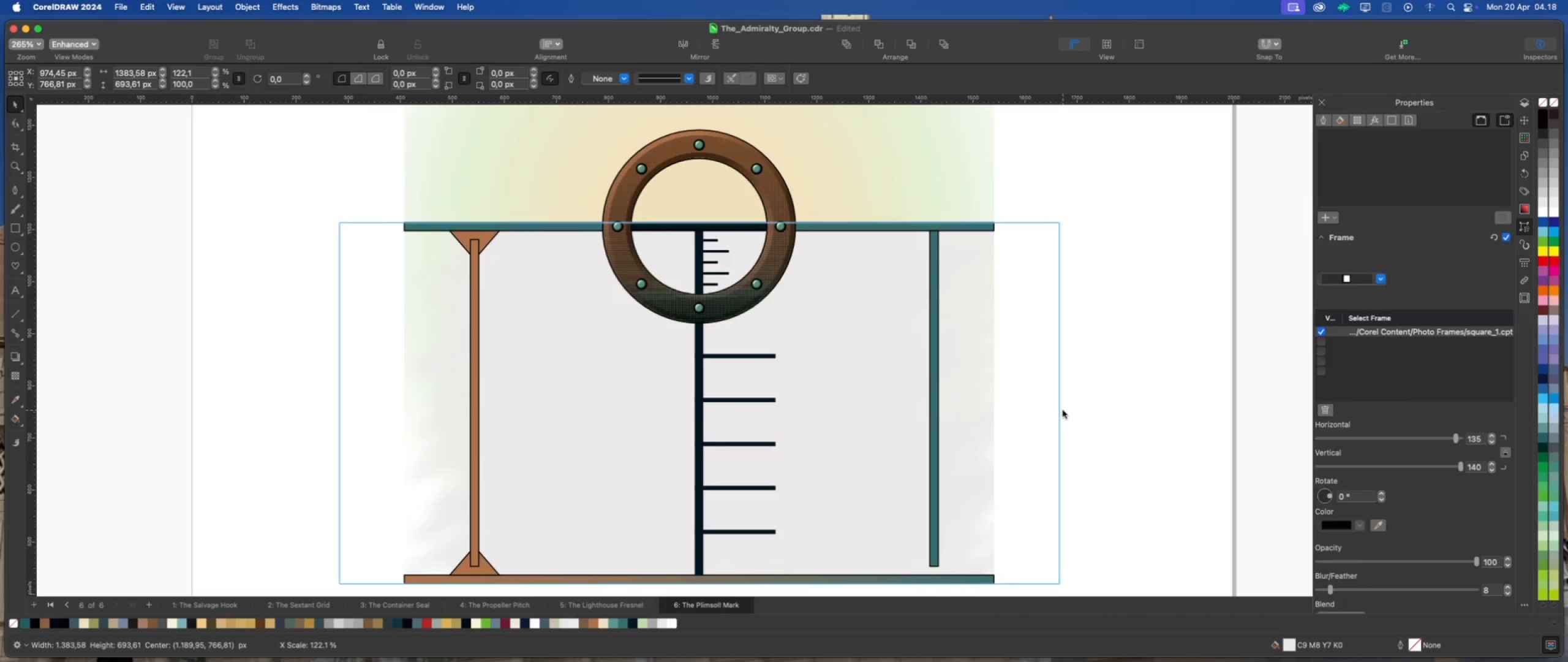 
hold_key(key=ShiftLeft, duration=1.91)
 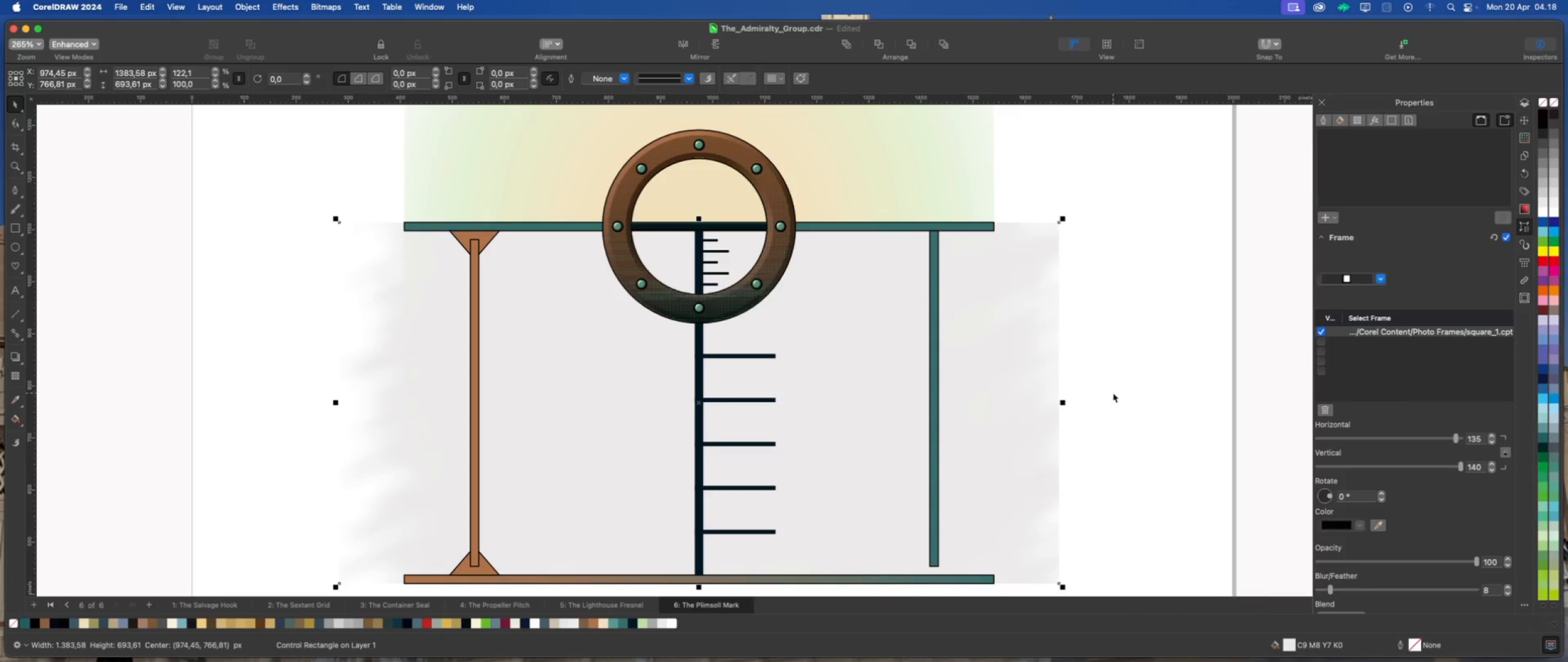 
left_click([1113, 393])
 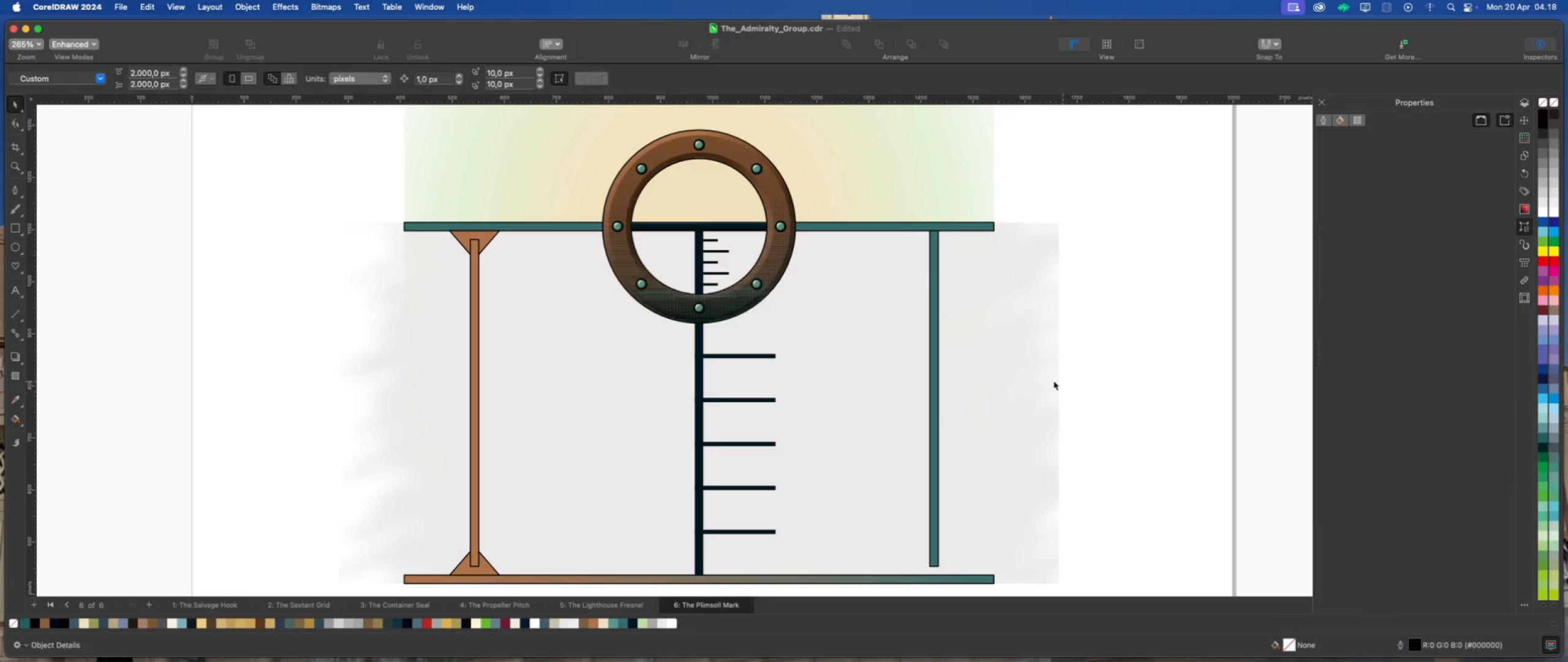 
scroll: coordinate [1025, 387], scroll_direction: down, amount: 4.0
 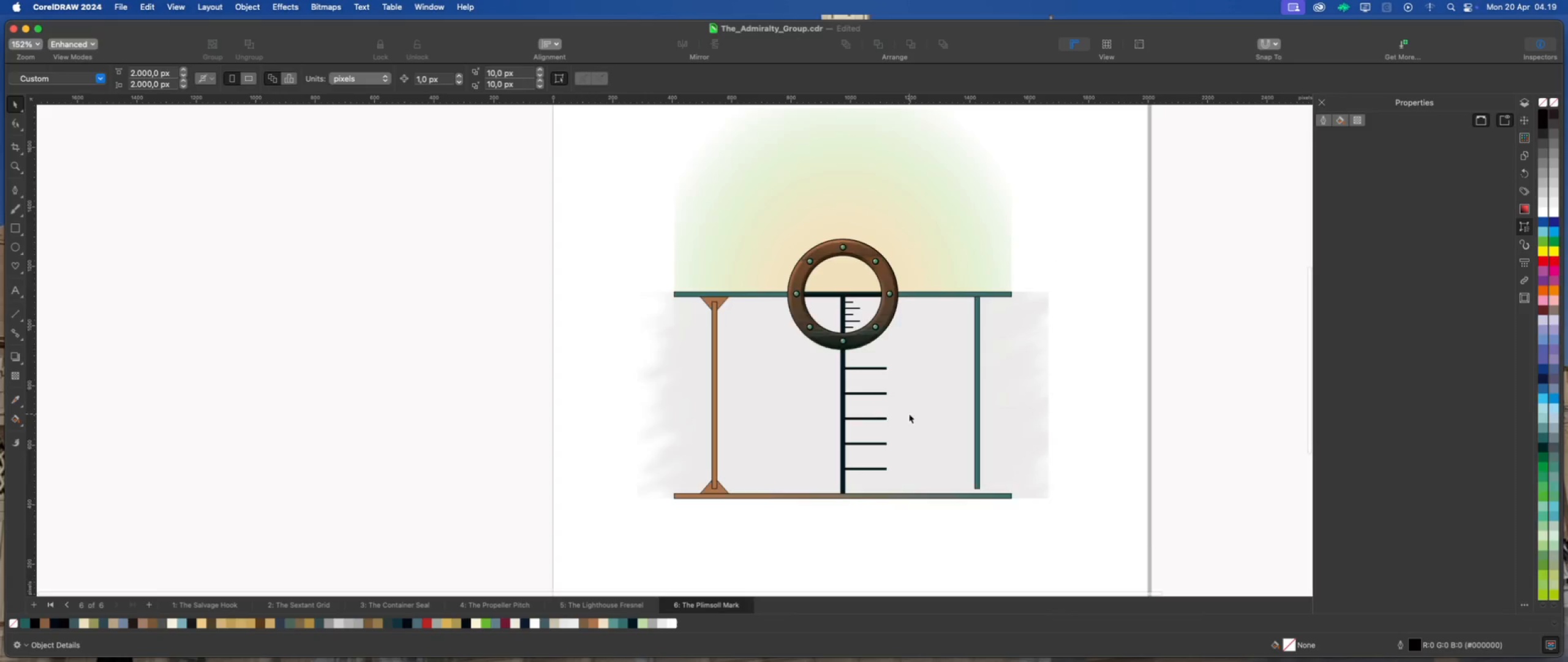 
scroll: coordinate [909, 414], scroll_direction: up, amount: 1.0
 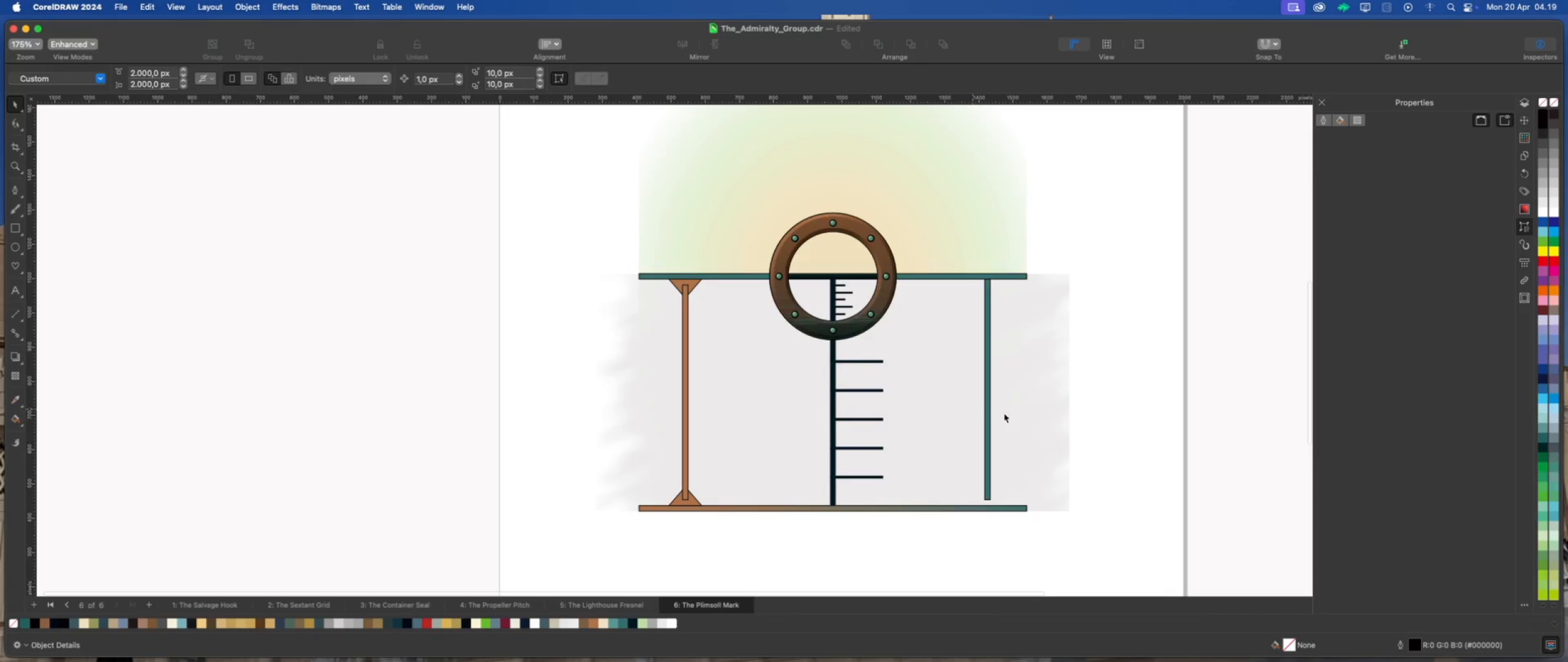 
left_click([1036, 413])
 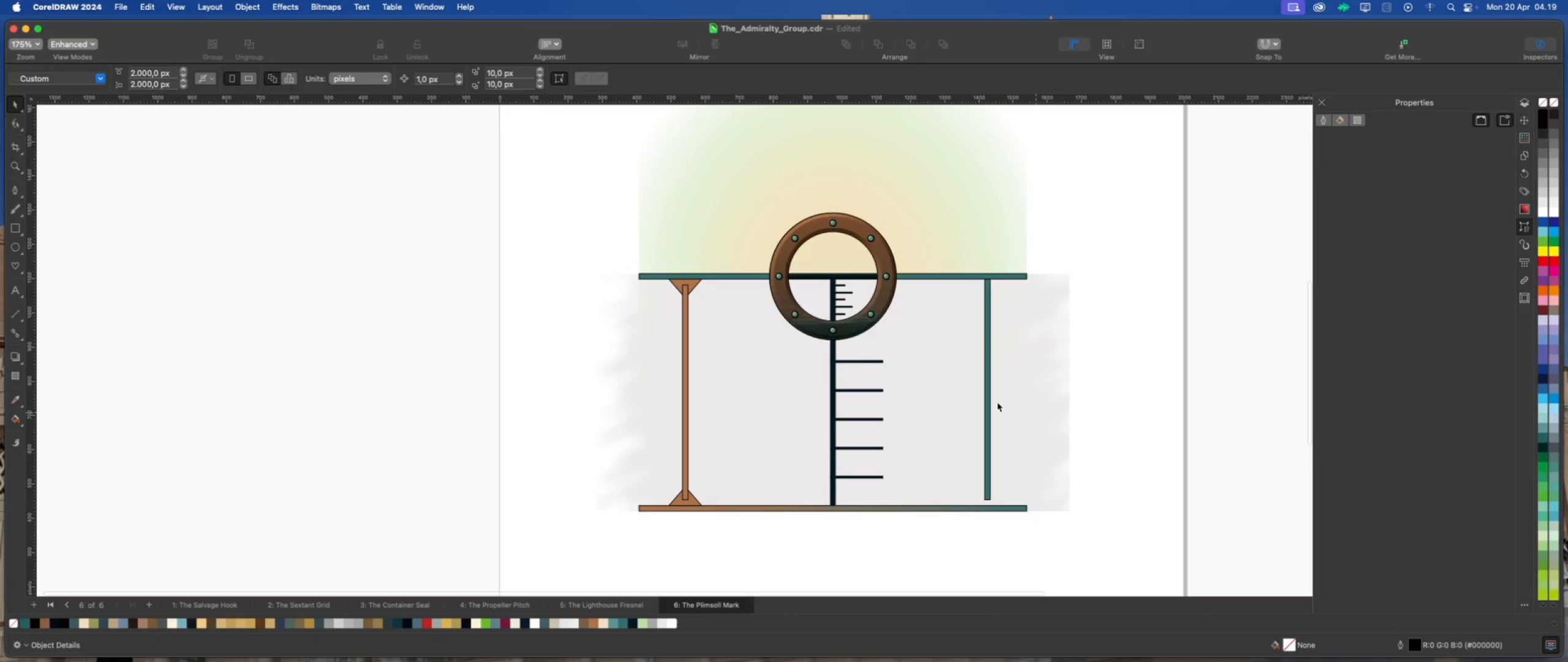 
scroll: coordinate [997, 402], scroll_direction: up, amount: 2.0
 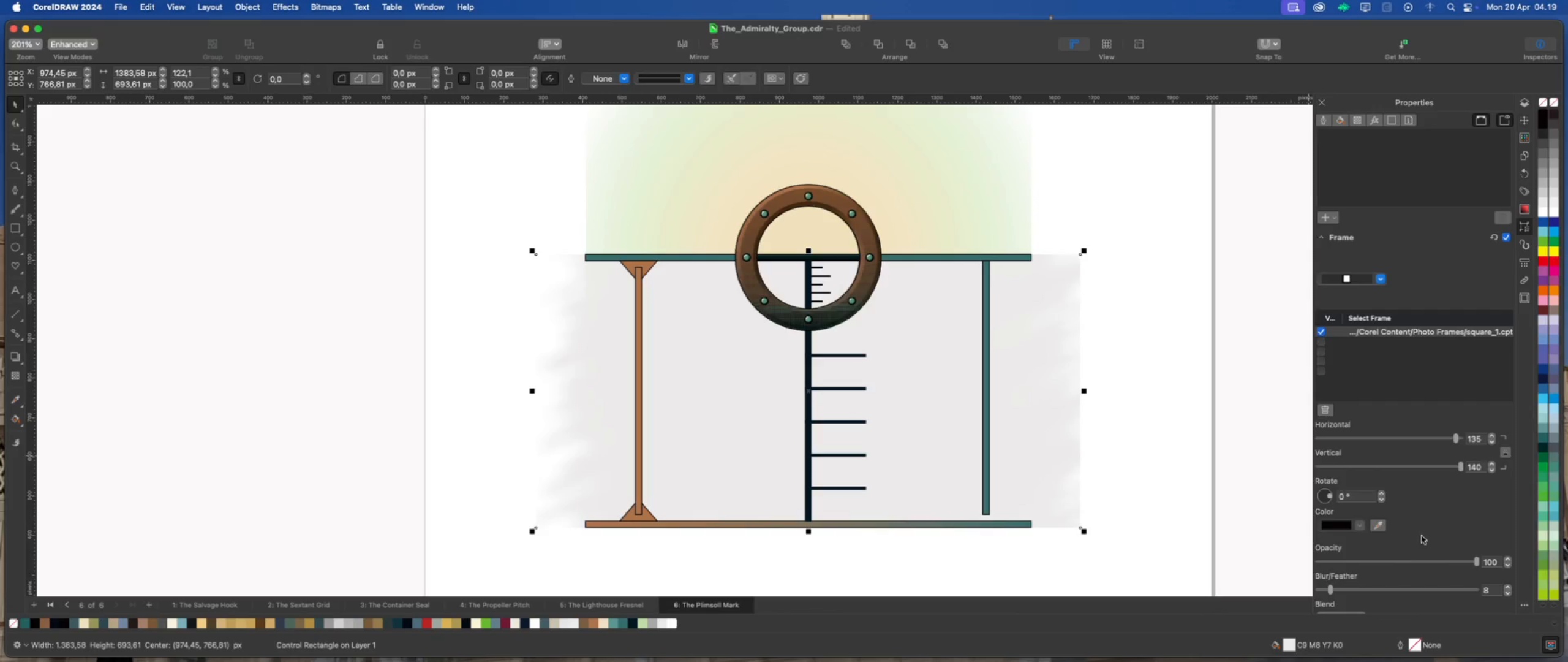 
left_click_drag(start_coordinate=[1330, 590], to_coordinate=[1338, 591])
 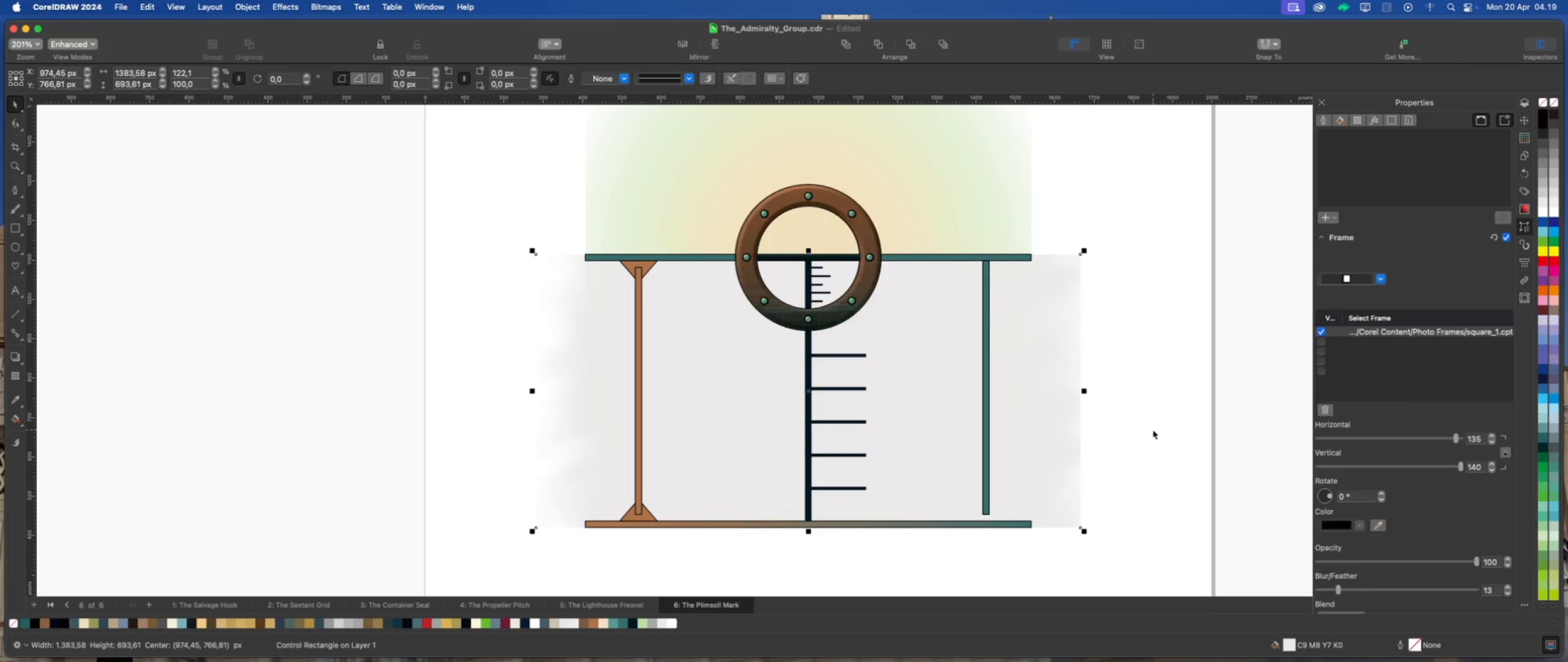 
scroll: coordinate [687, 314], scroll_direction: down, amount: 4.0
 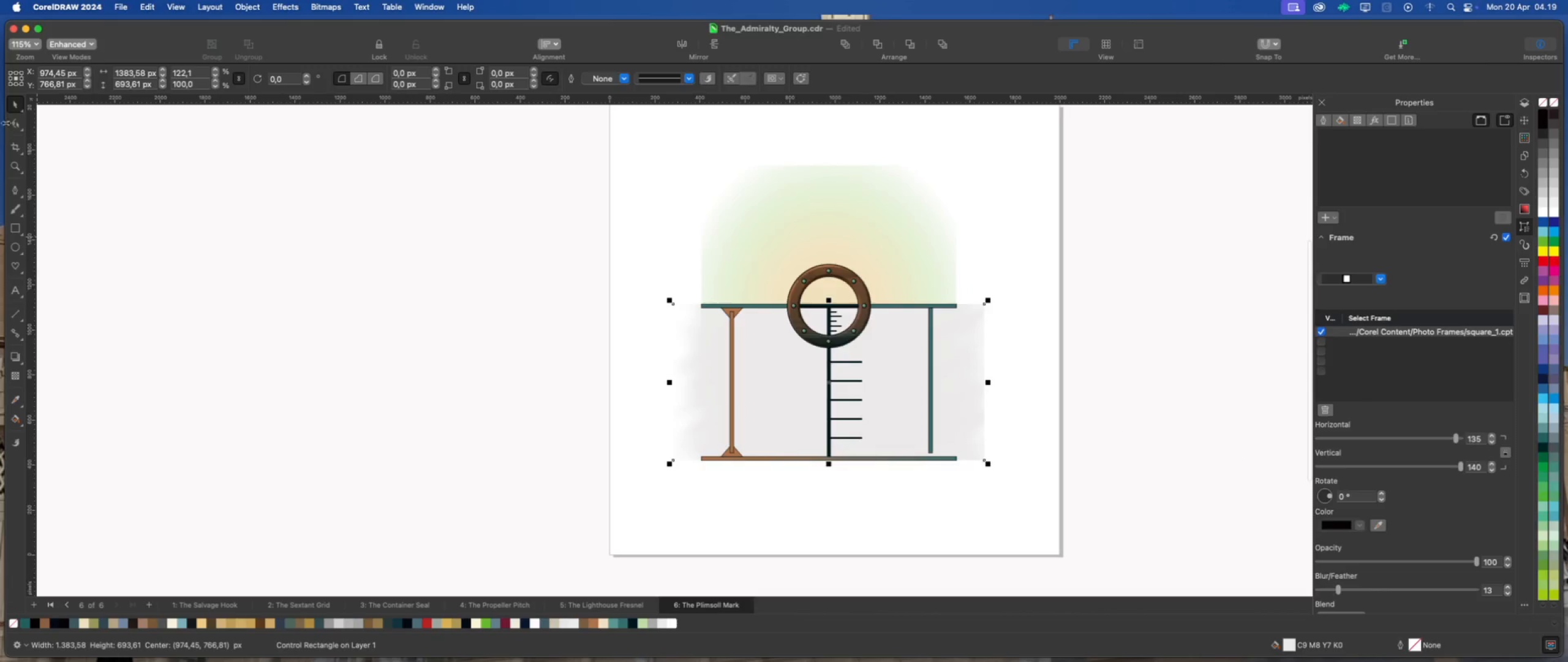 
left_click([14, 104])
 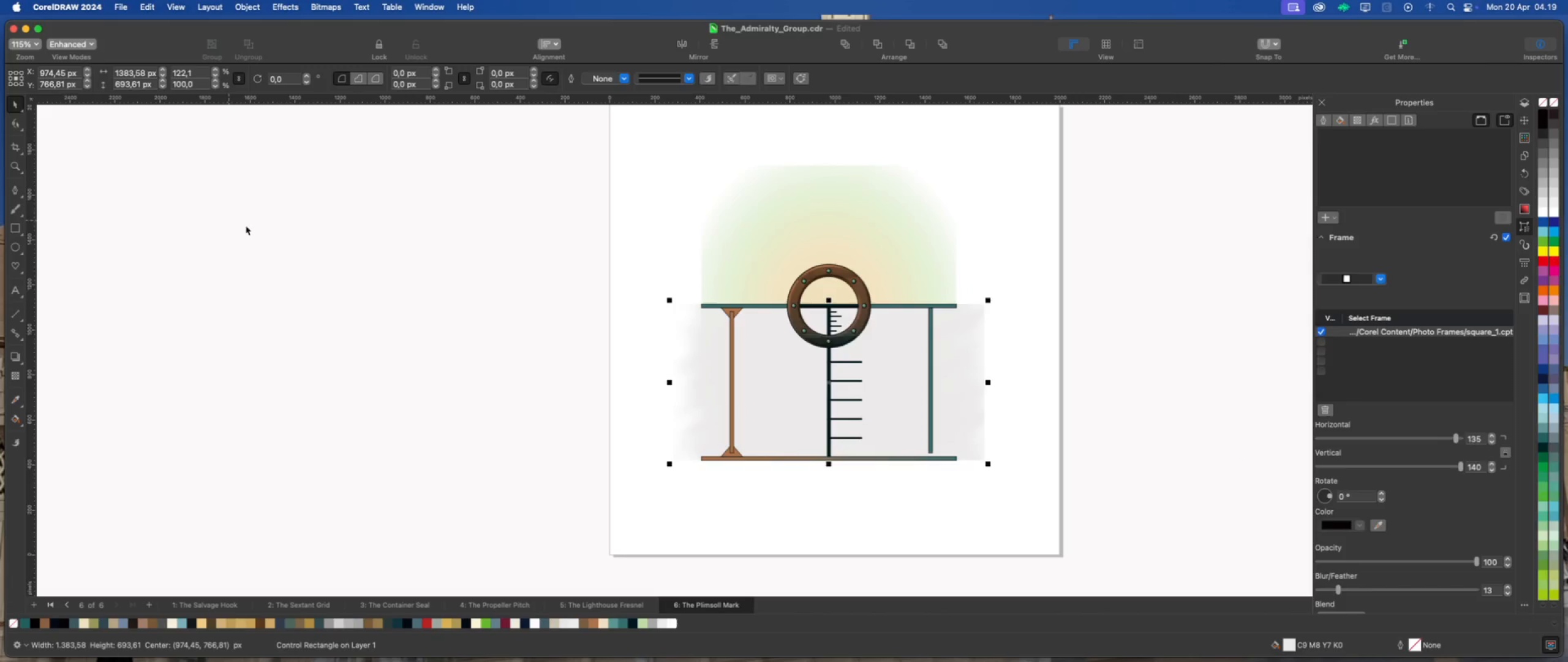 
left_click([263, 230])
 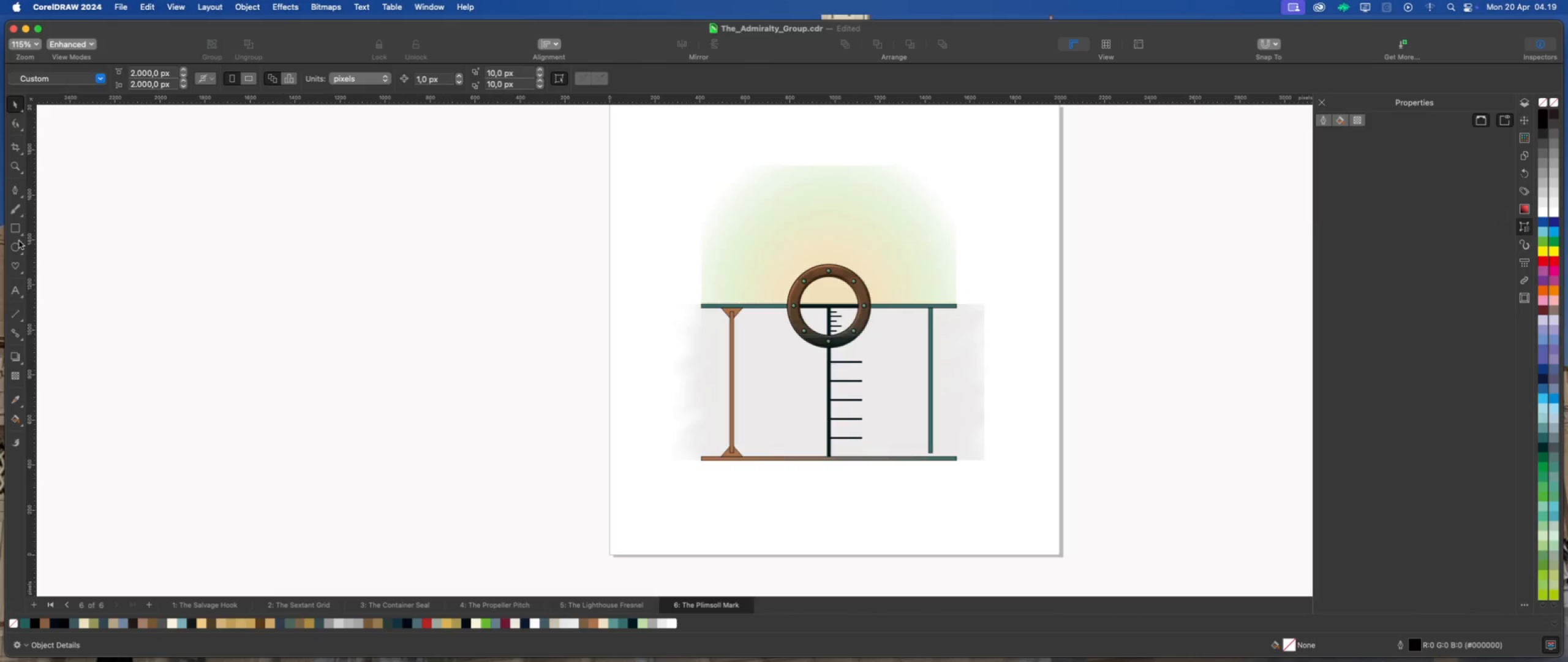 
double_click([13, 224])
 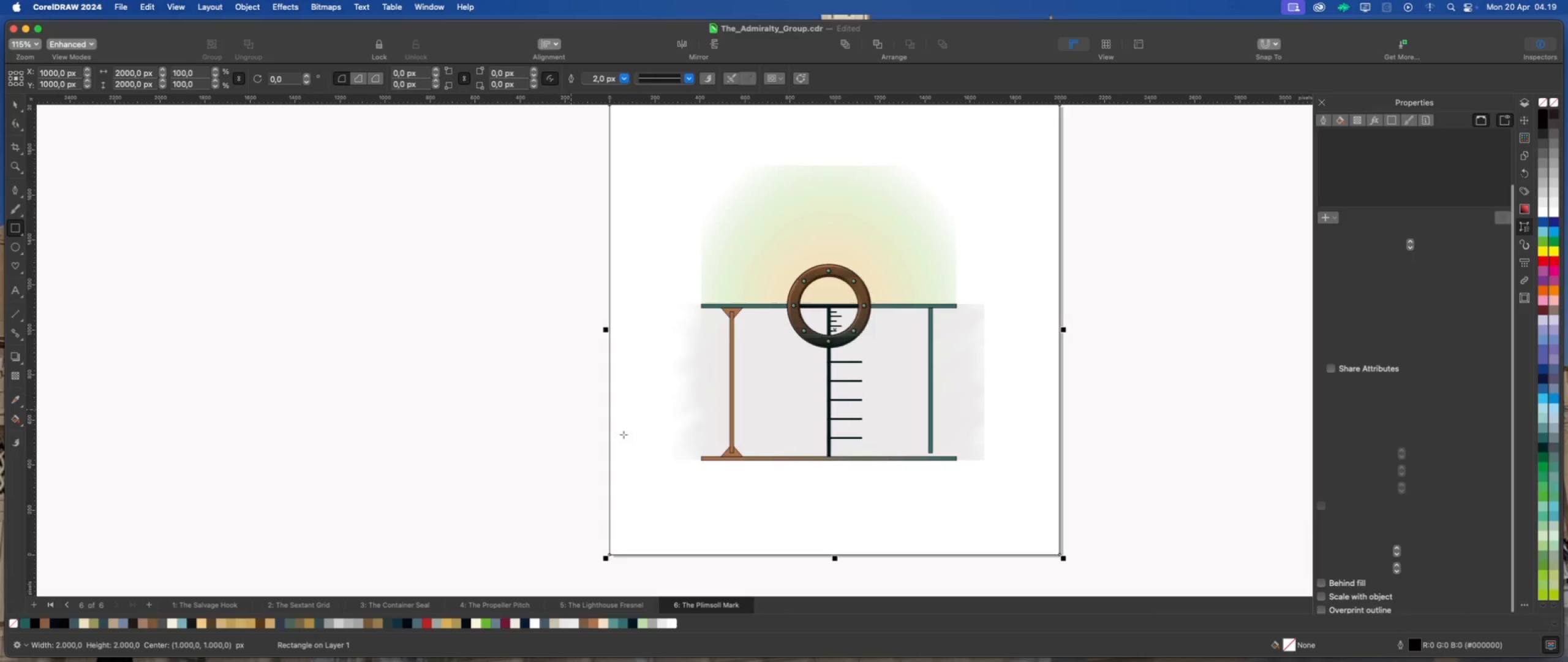 
wait(5.64)
 